 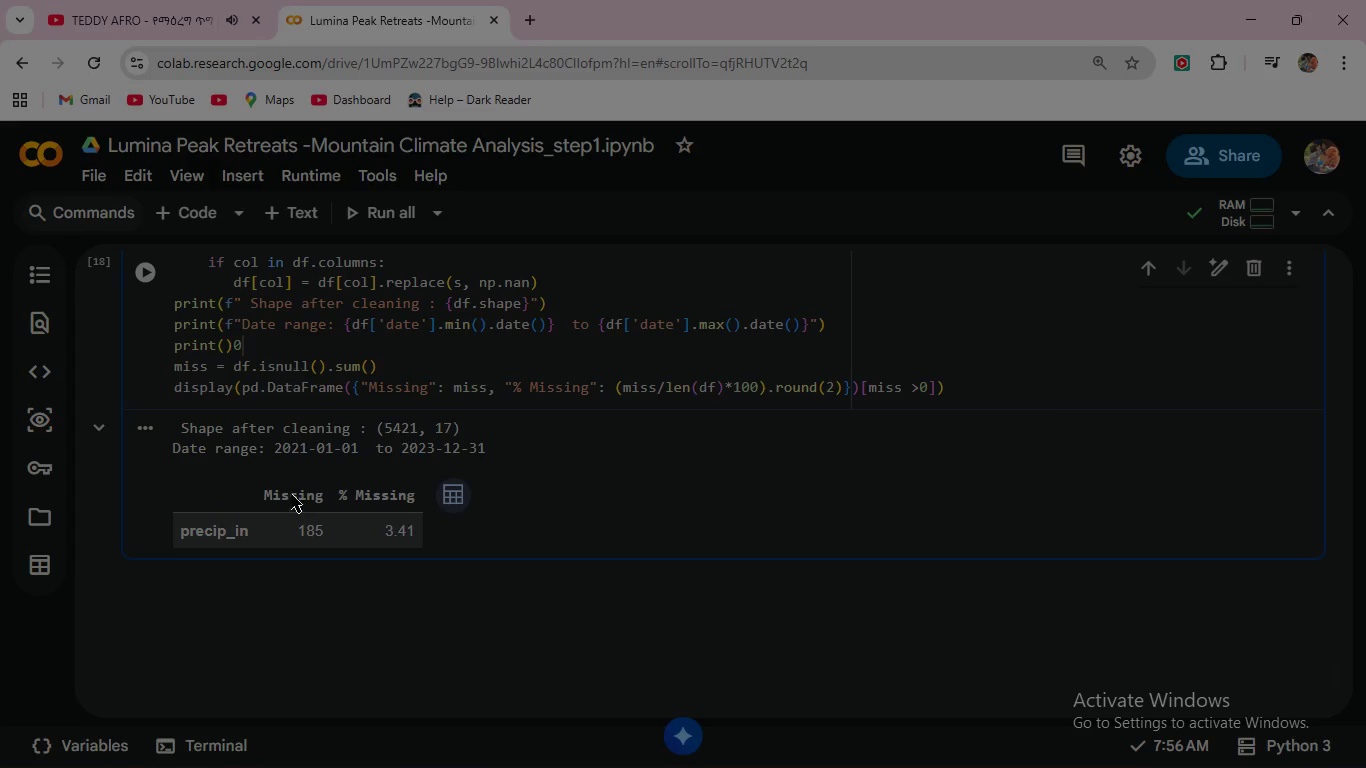 
key(Numpad0)
 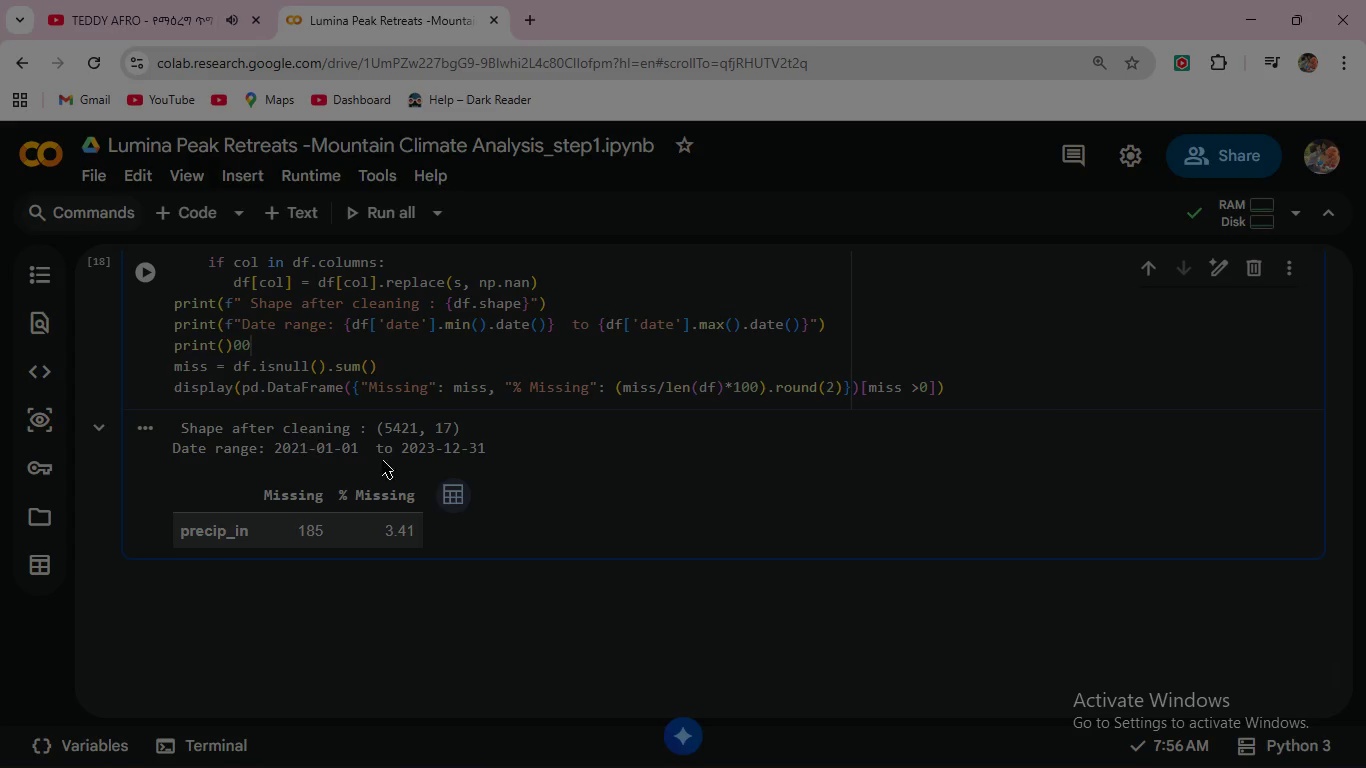 
key(Numpad0)
 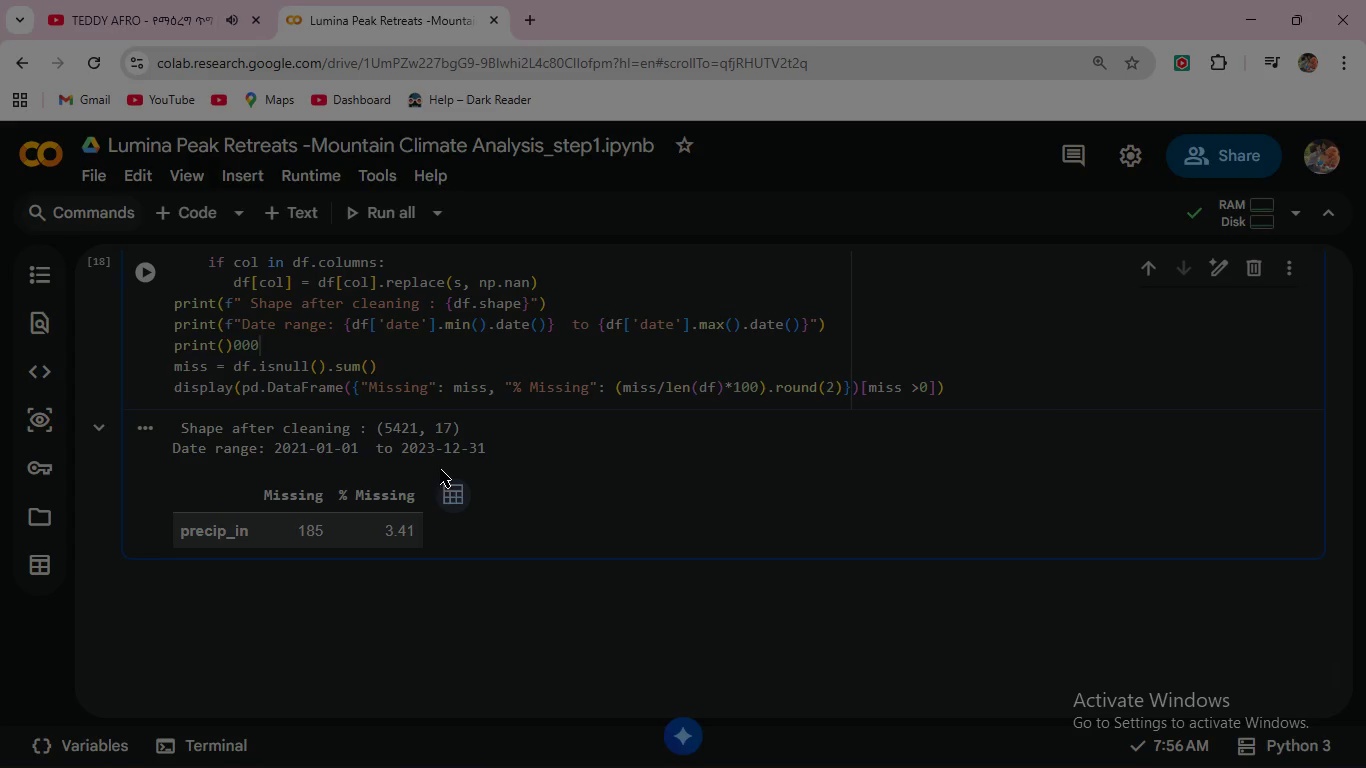 
key(Numpad0)
 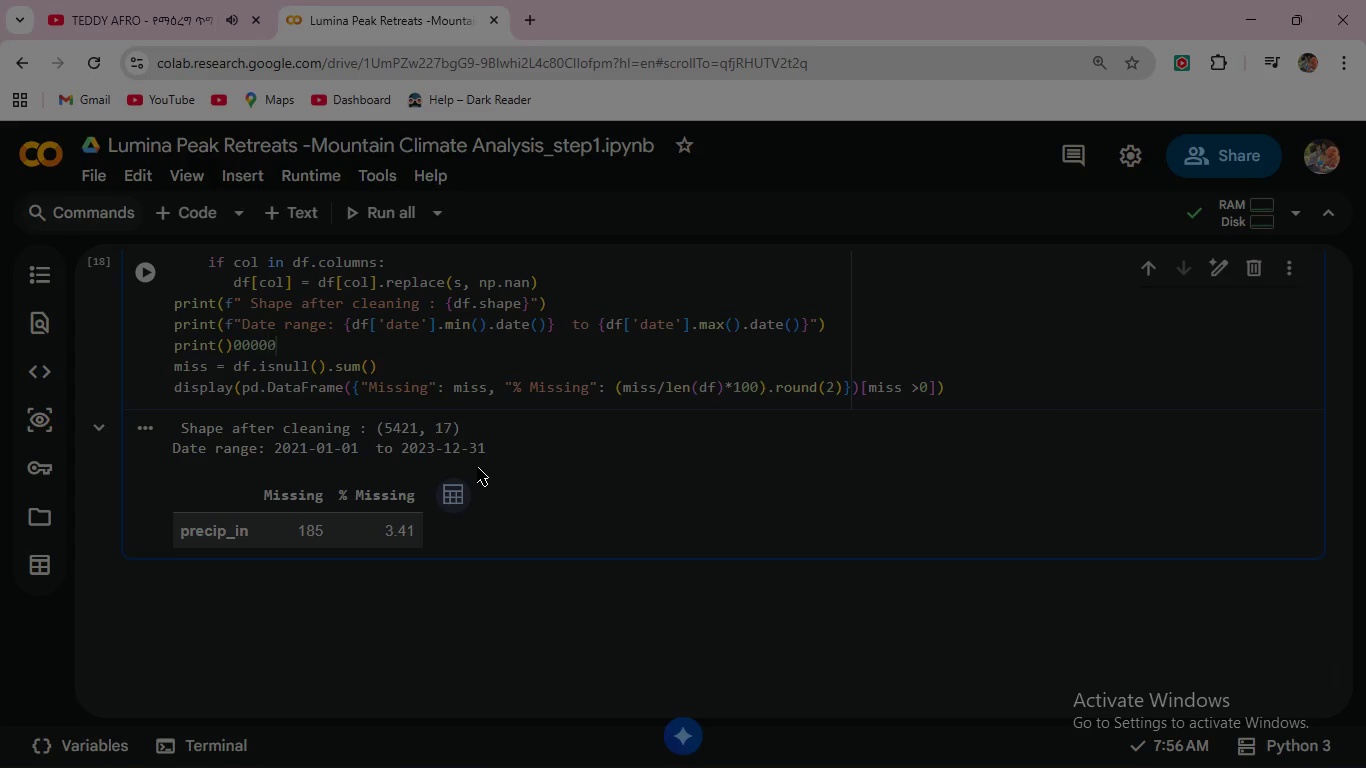 
key(Numpad0)
 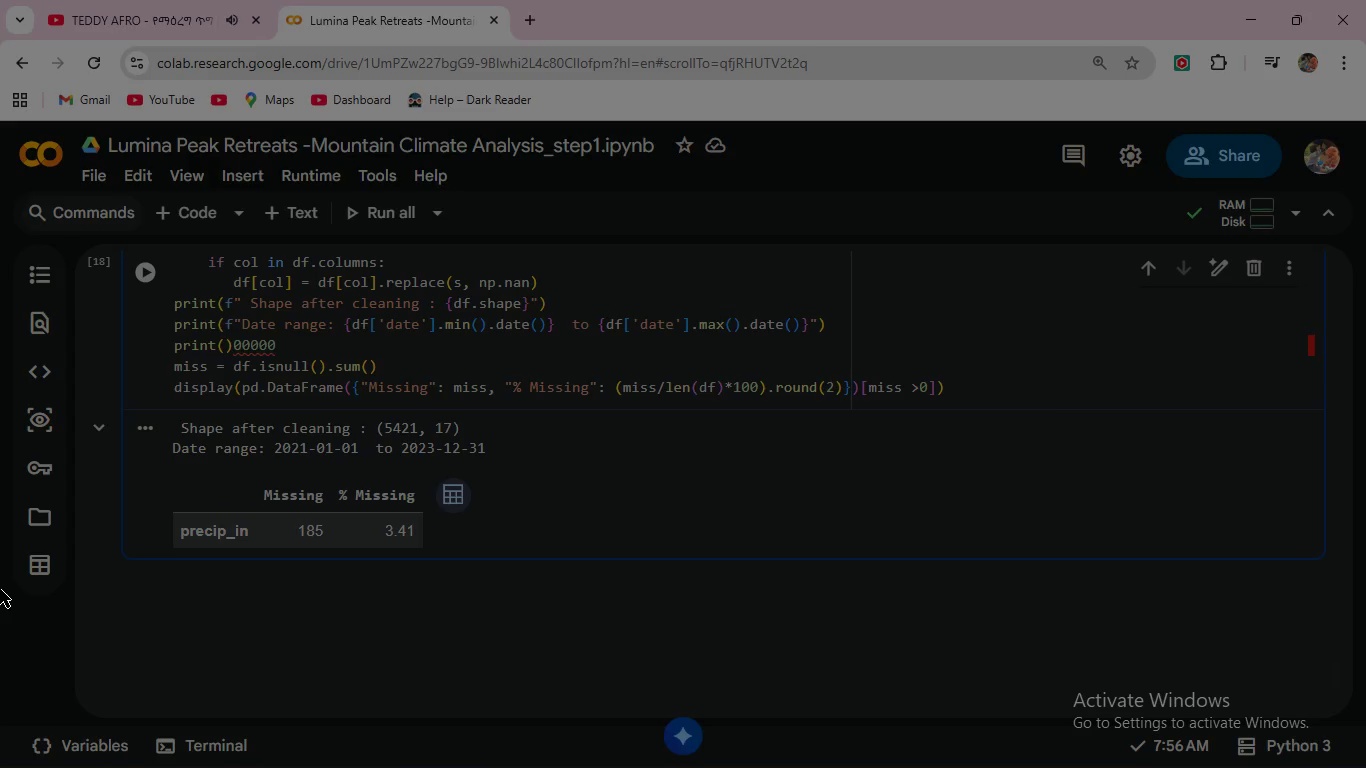 
key(Backspace)
 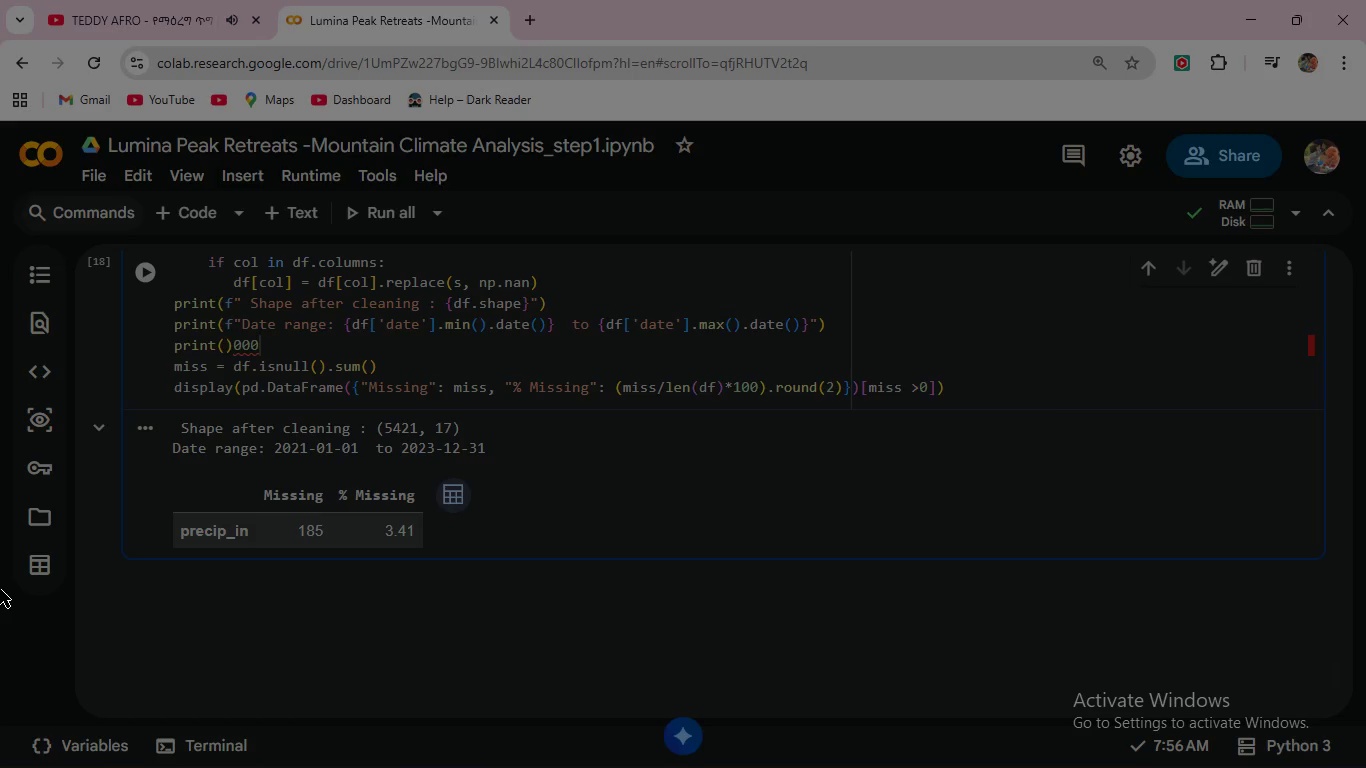 
key(Backspace)
 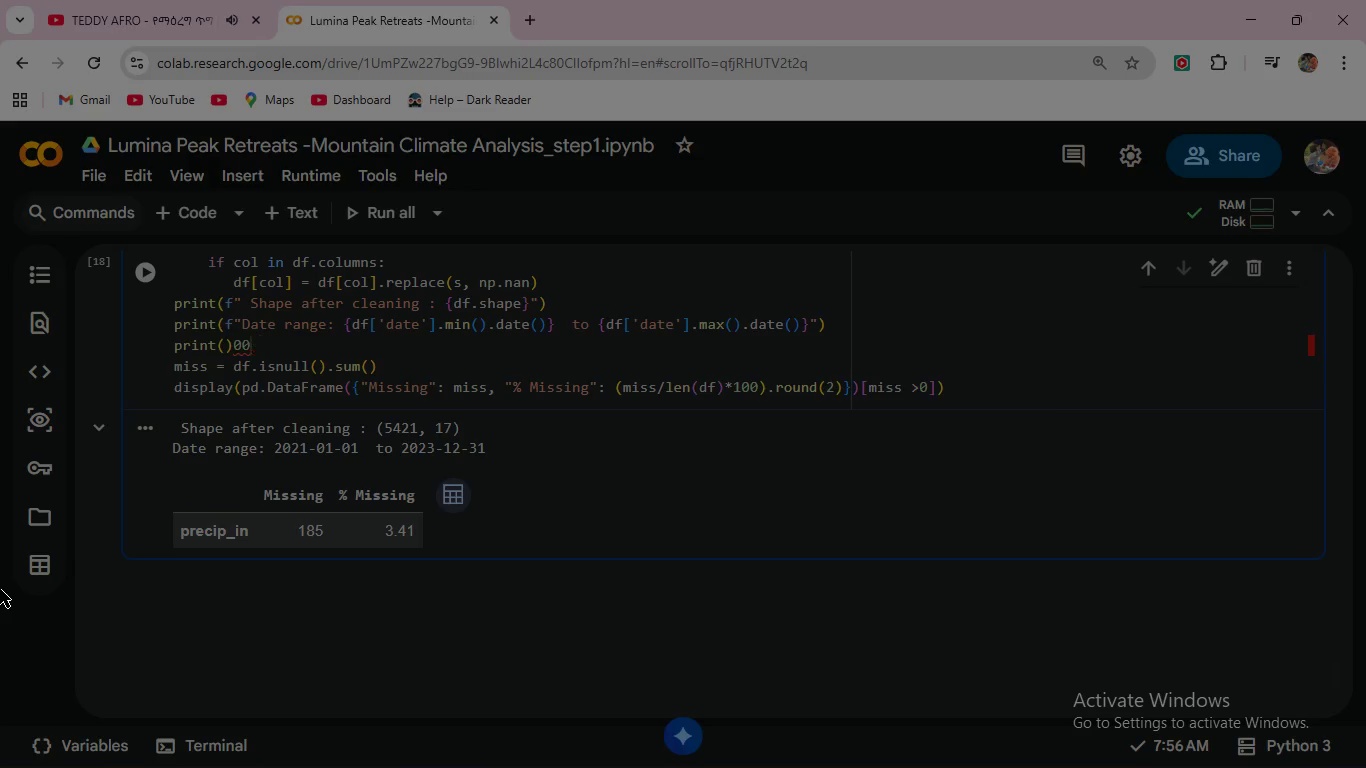 
key(Backspace)
 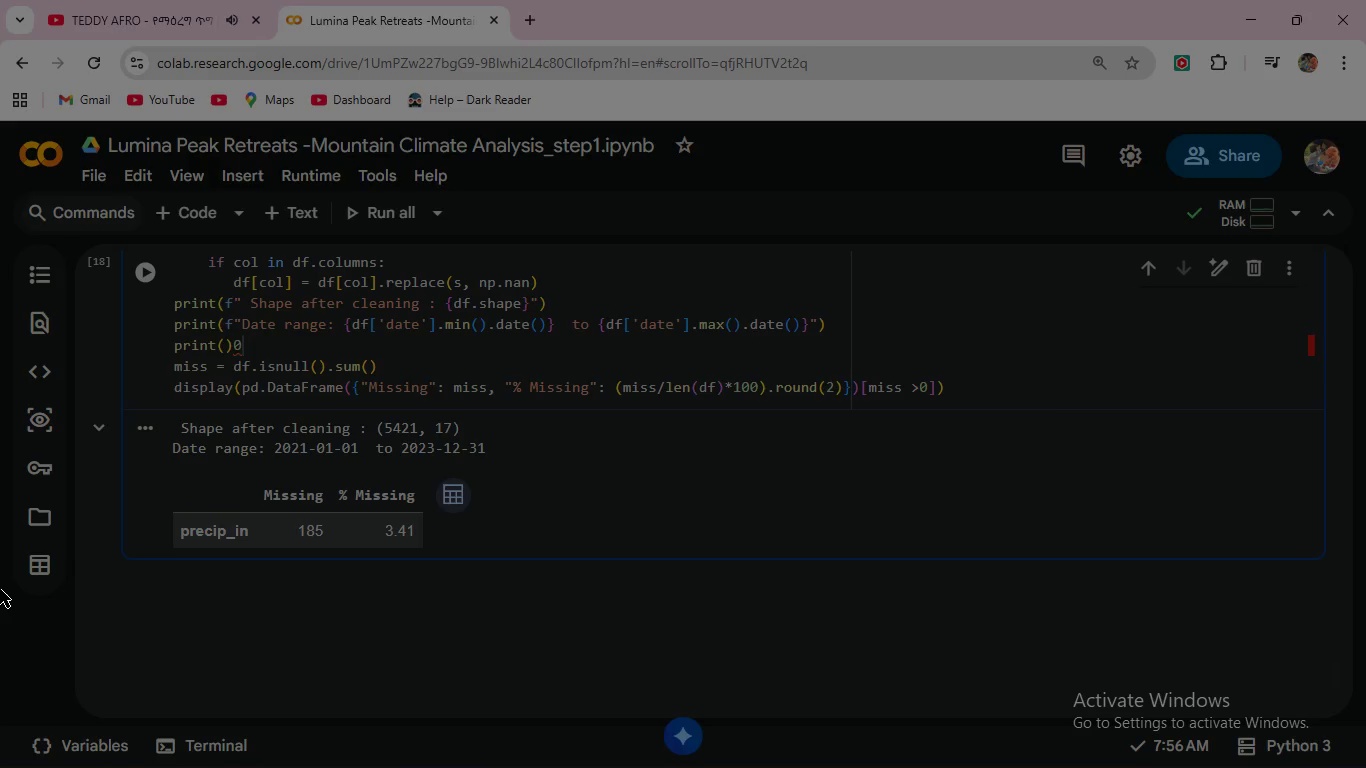 
key(Backspace)
 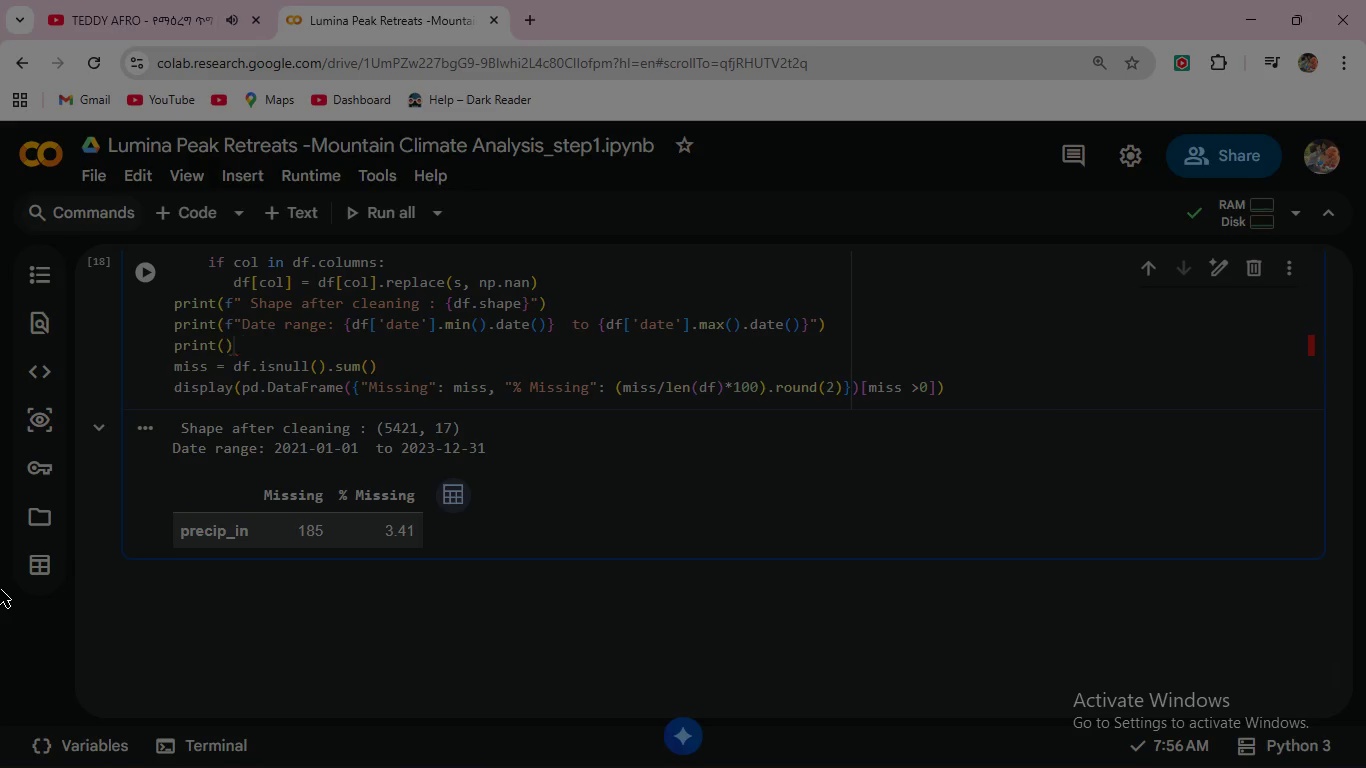 
key(Backspace)
 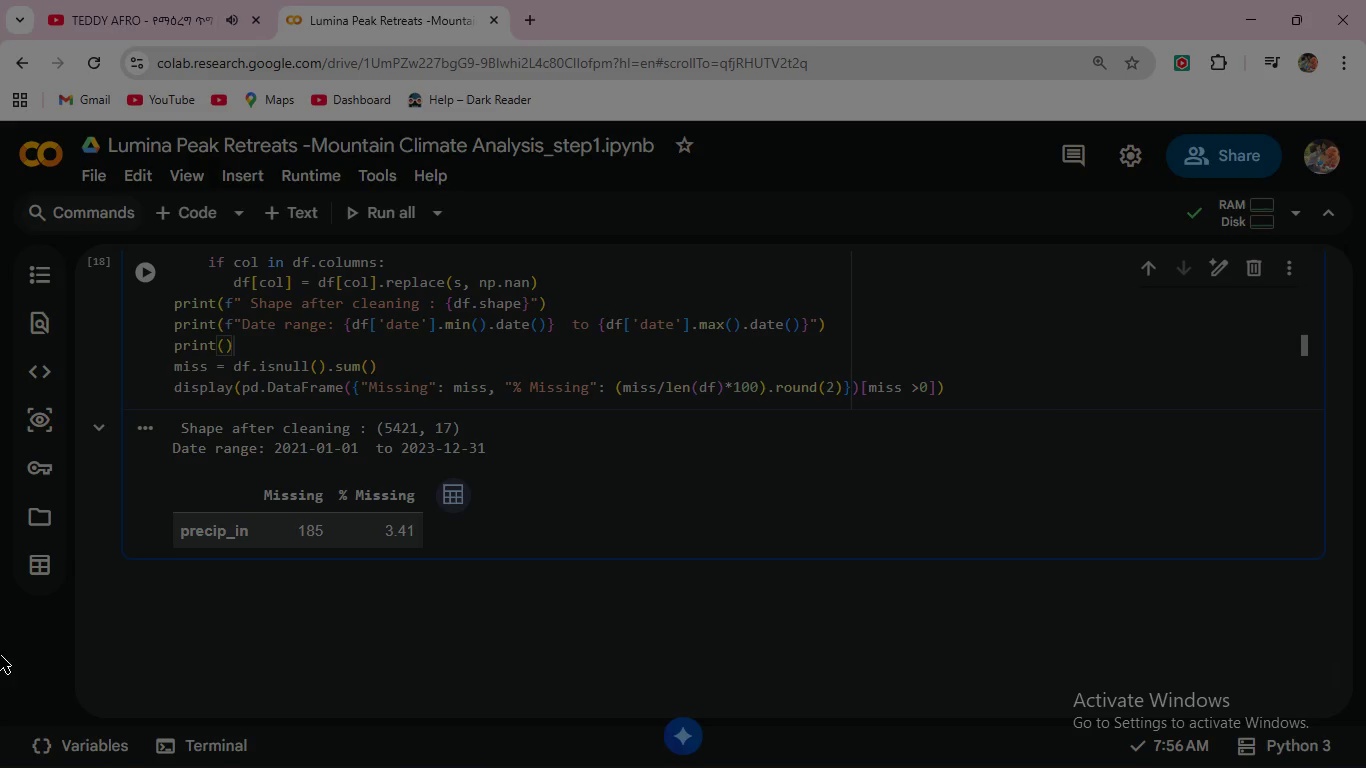 
wait(11.42)
 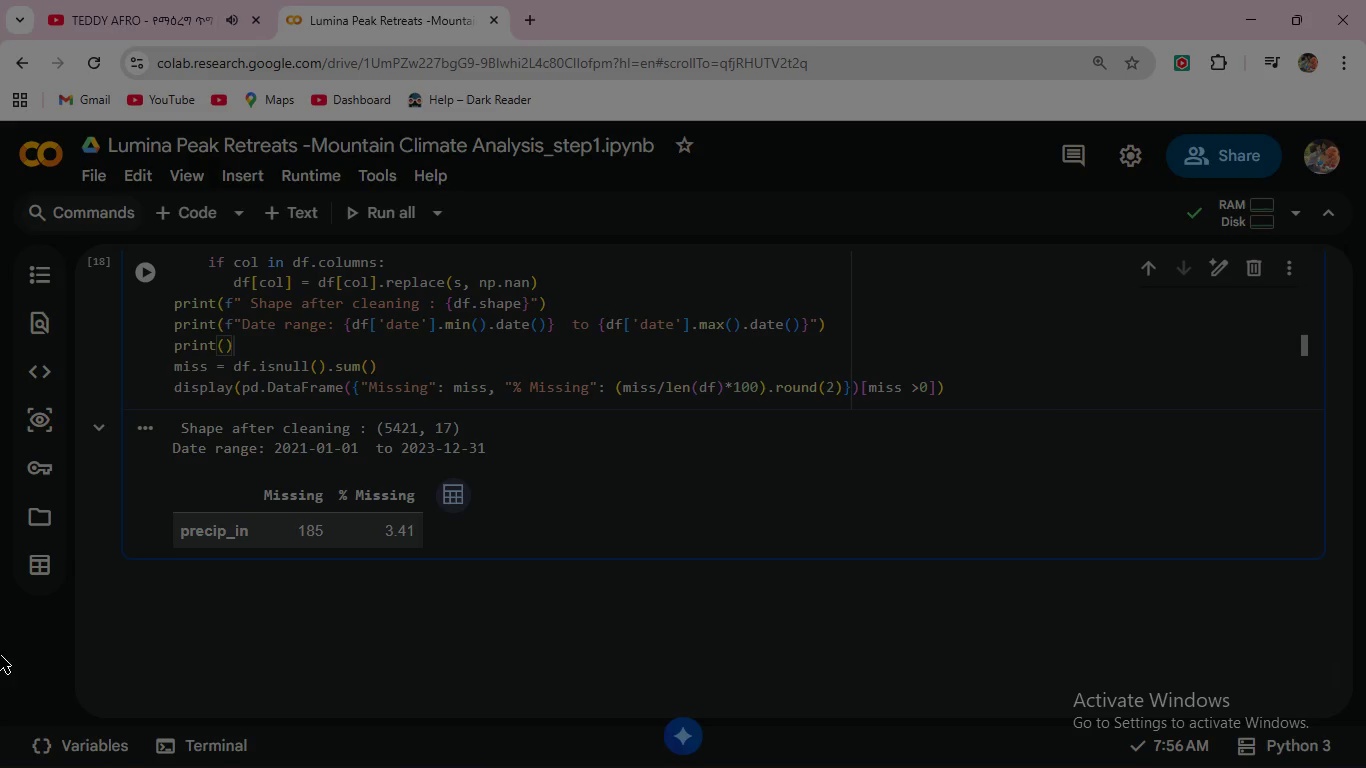 
scroll: coordinate [410, 429], scroll_direction: up, amount: 2.0
 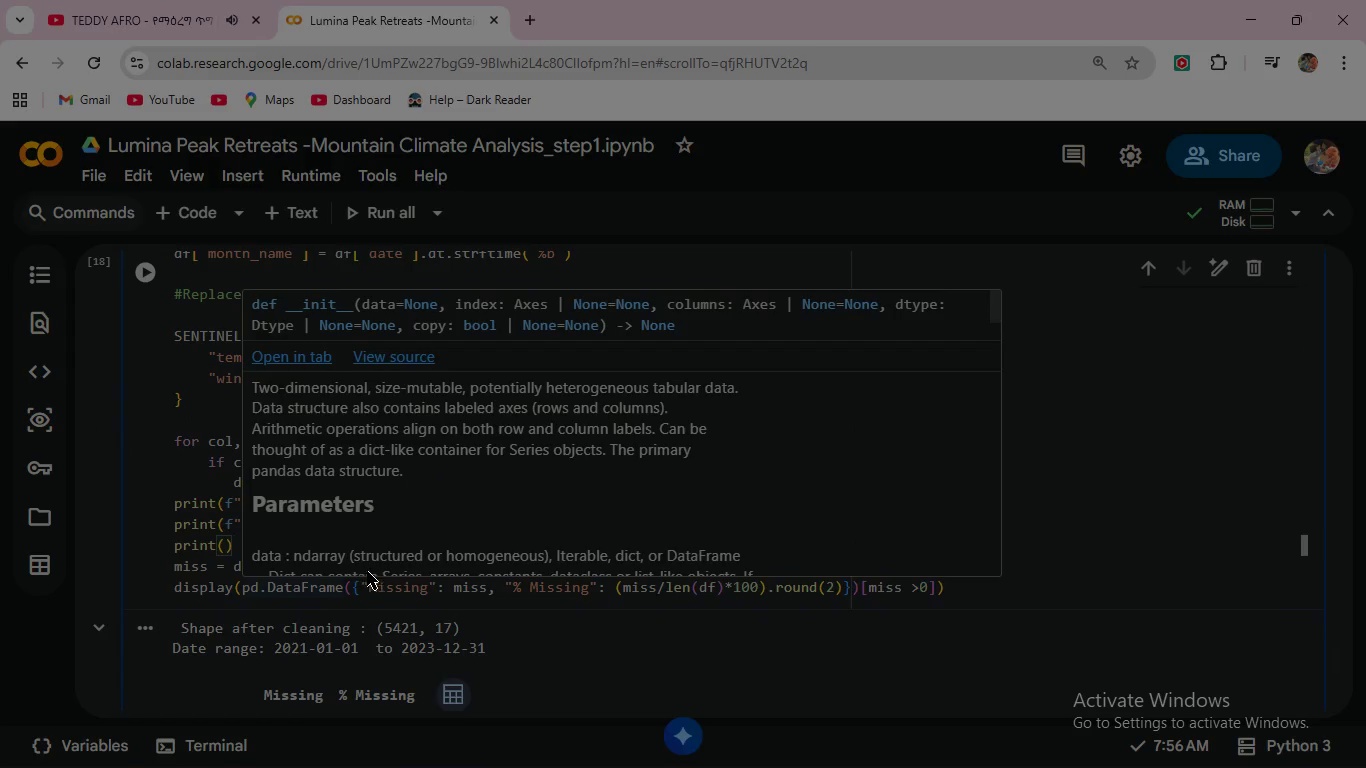 
wait(6.17)
 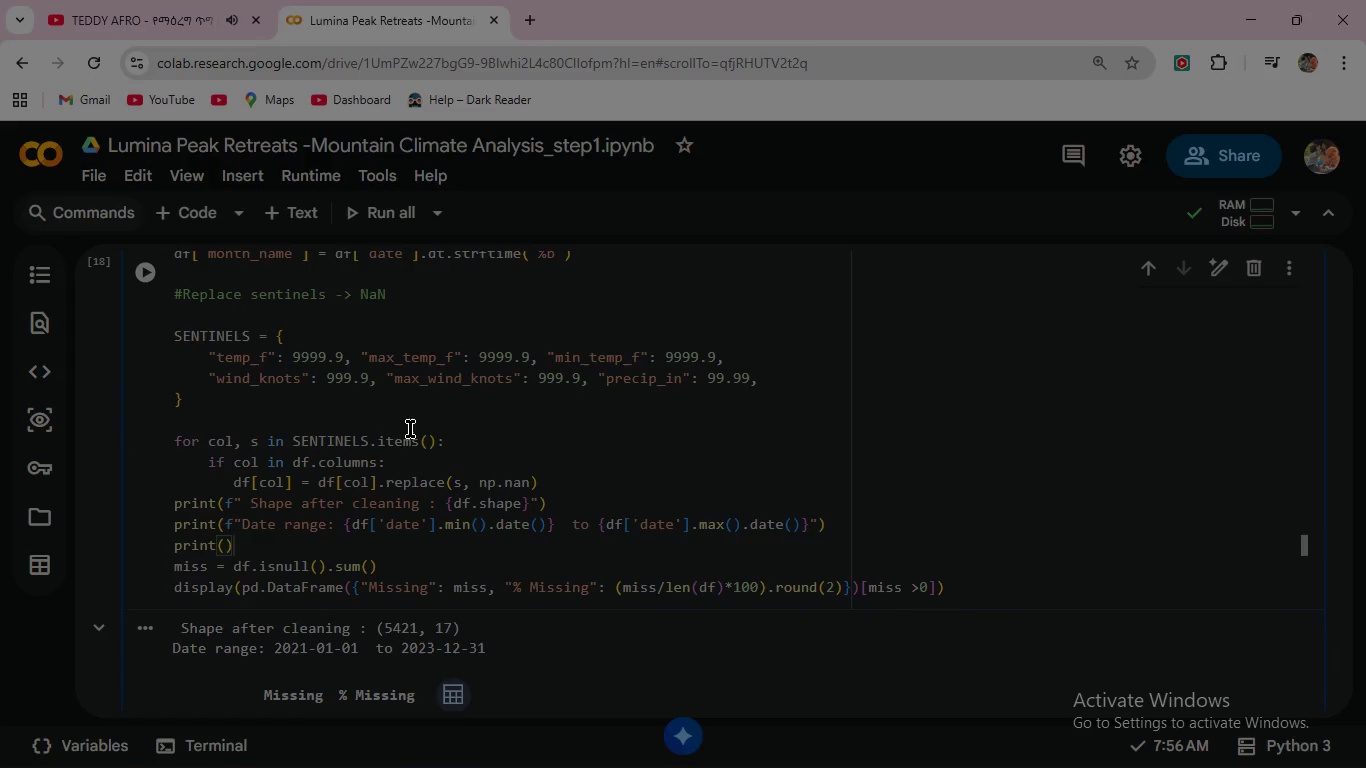 
mouse_move([208, 524])
 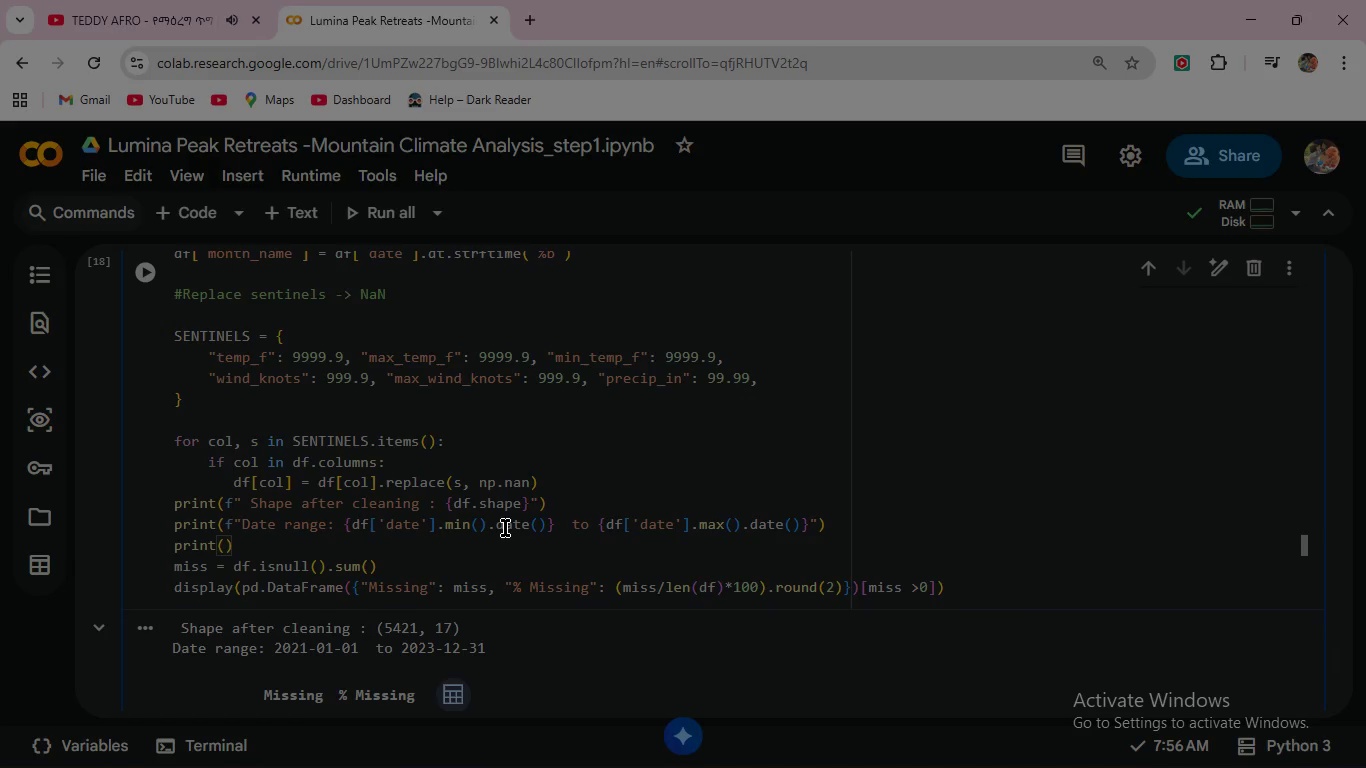 
scroll: coordinate [506, 528], scroll_direction: down, amount: 1.0
 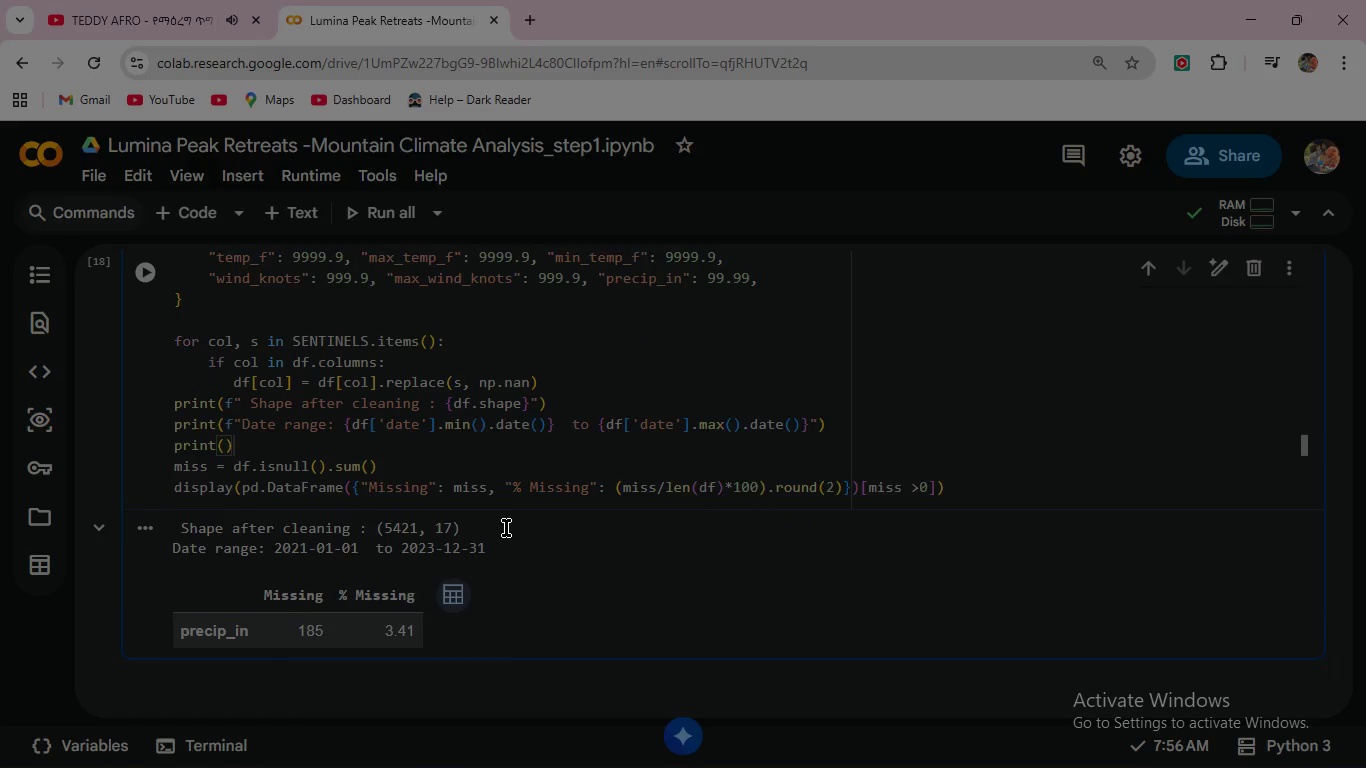 
scroll: coordinate [506, 528], scroll_direction: up, amount: 1.0
 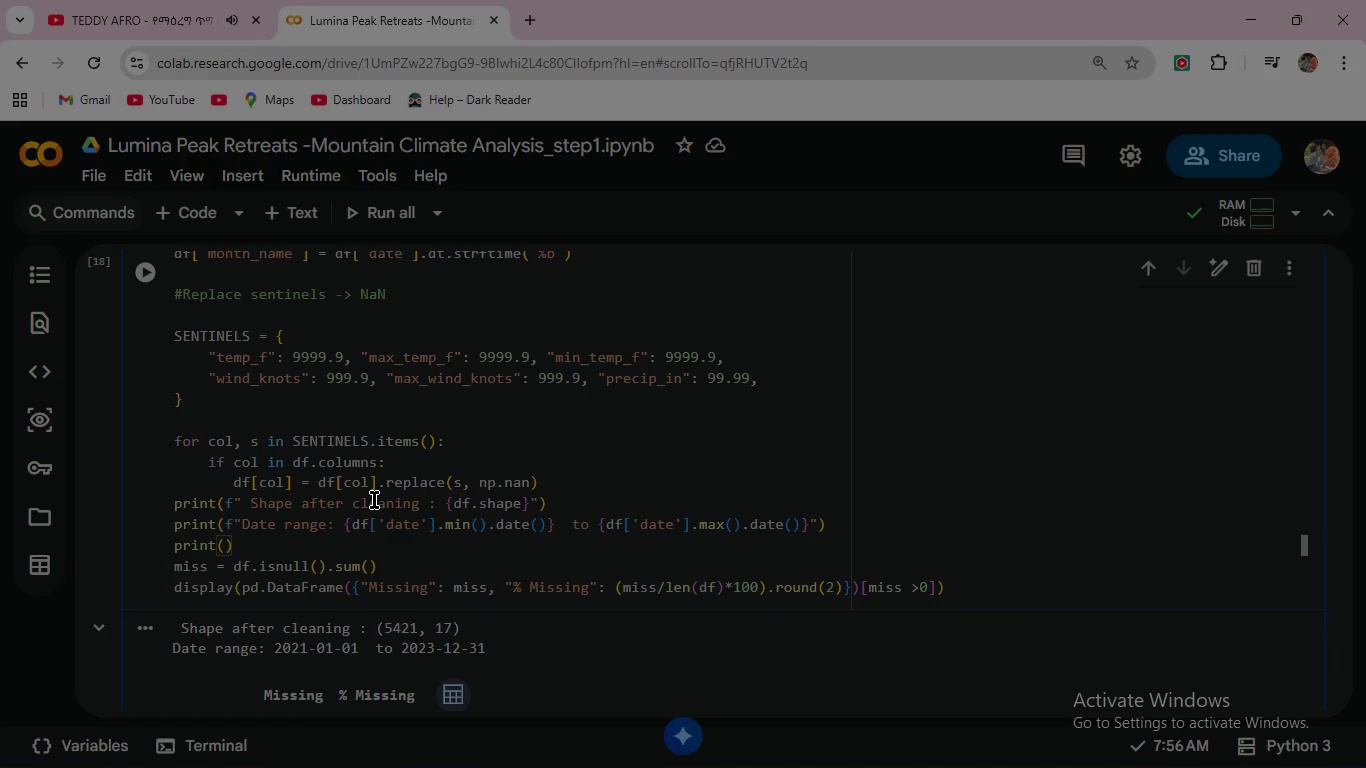 
wait(13.84)
 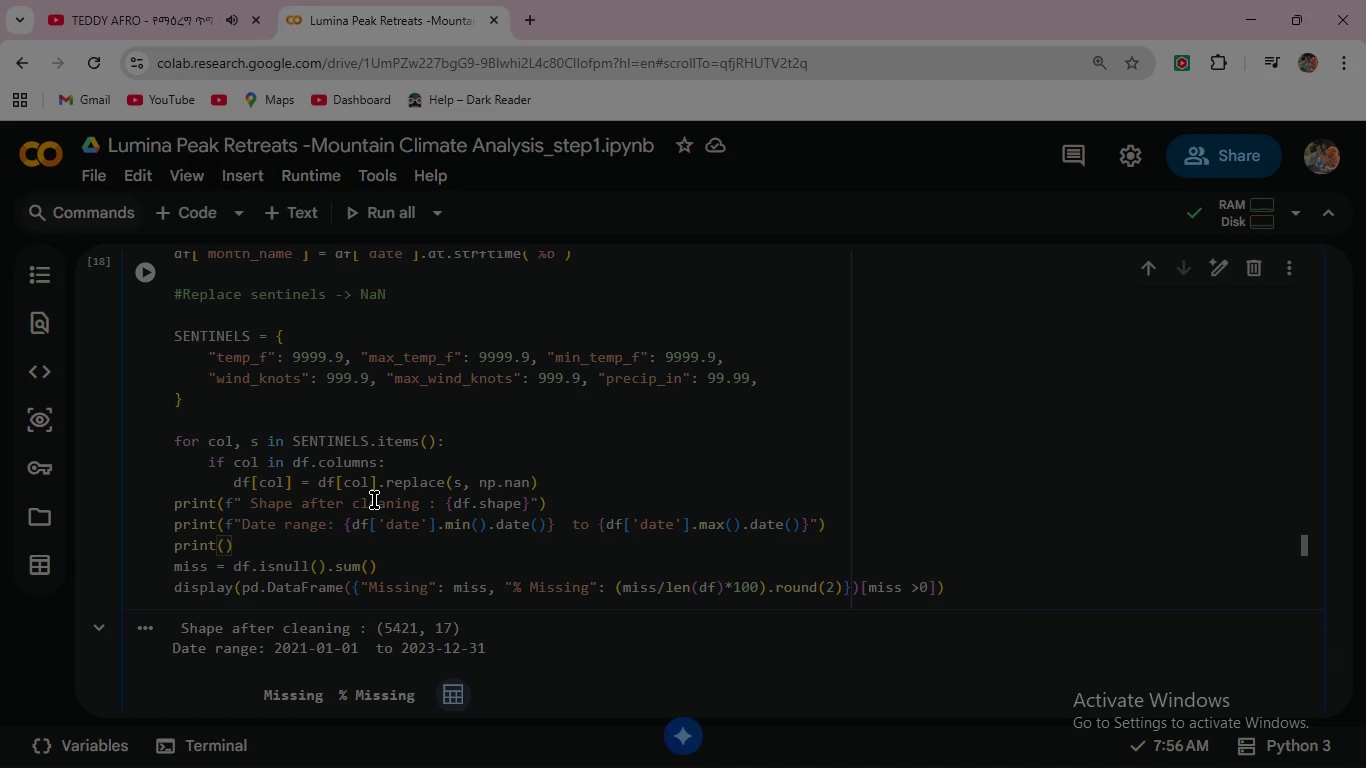 
scroll: coordinate [582, 546], scroll_direction: up, amount: 4.0
 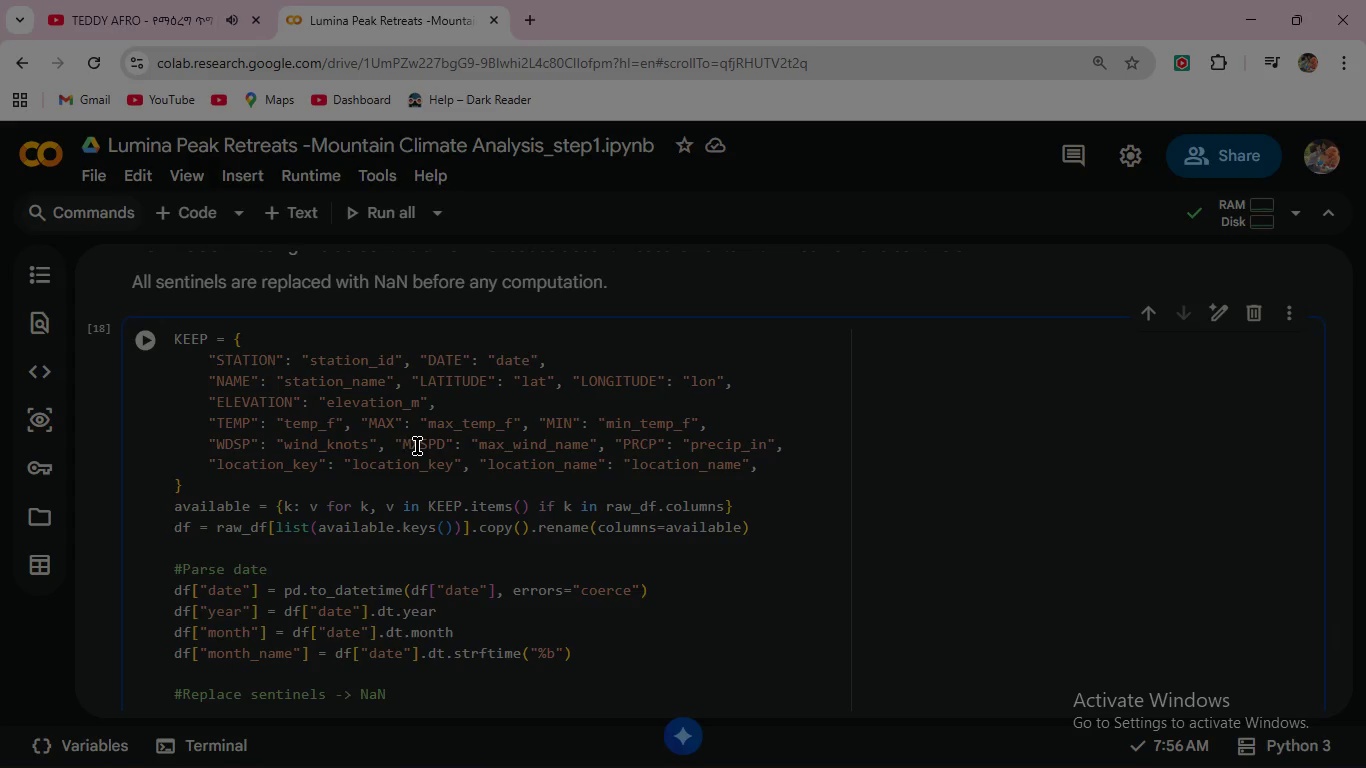 
wait(19.06)
 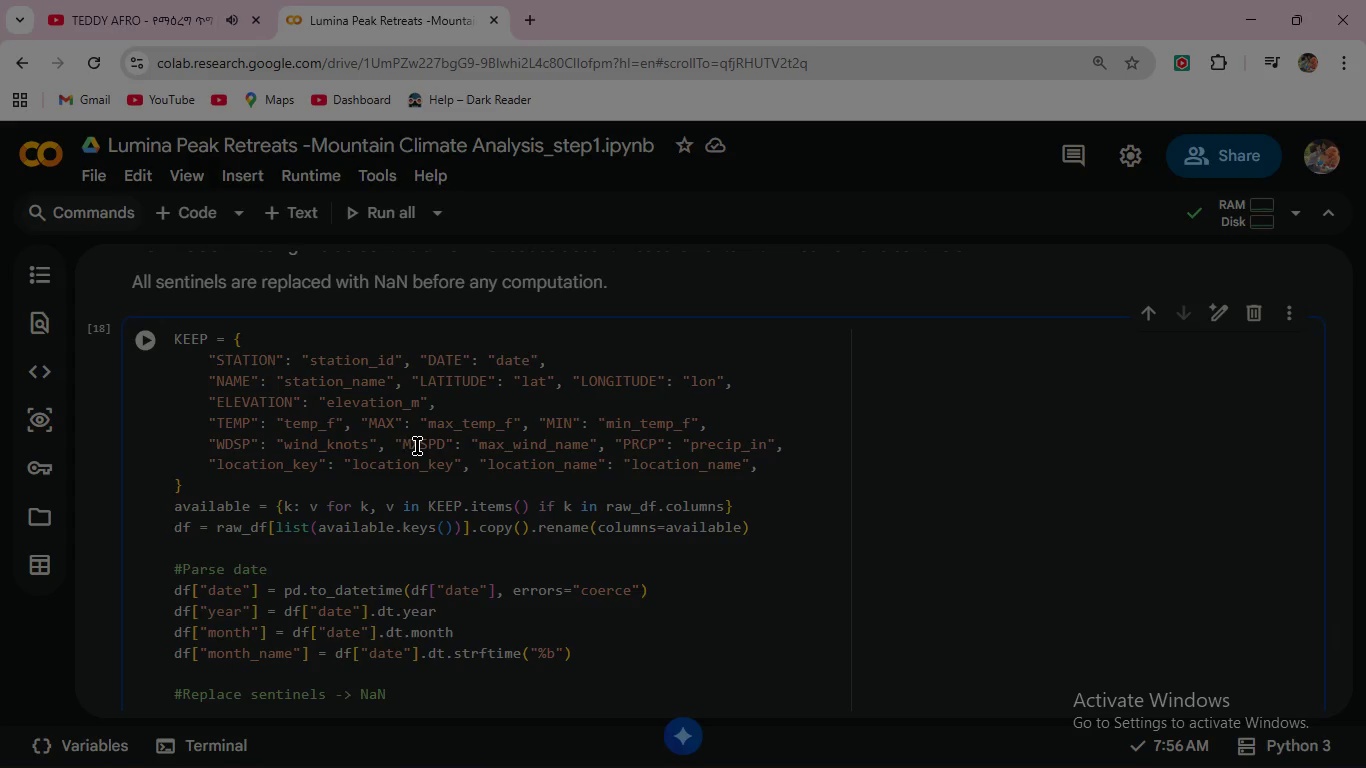 
left_click([591, 446])
 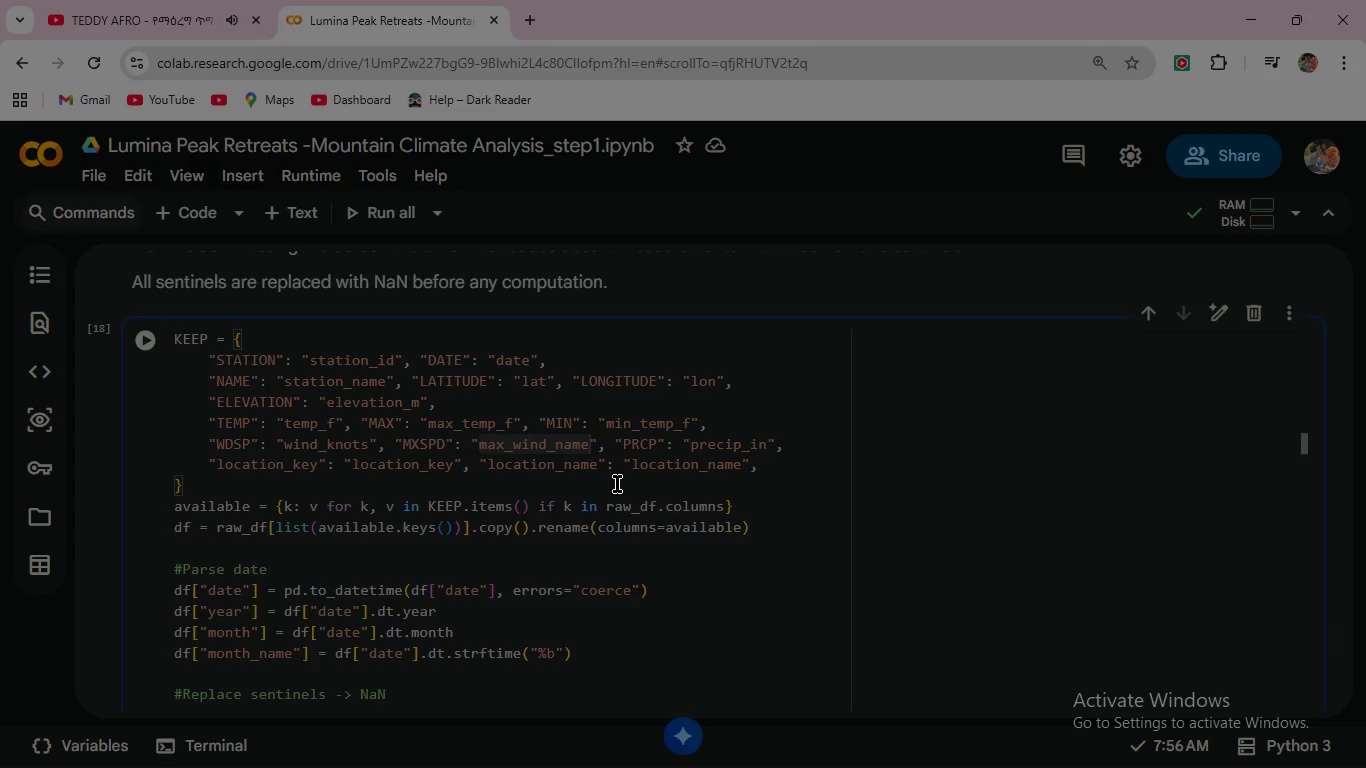 
key(Backspace)
key(Backspace)
key(Backspace)
key(Backspace)
type(knots)
 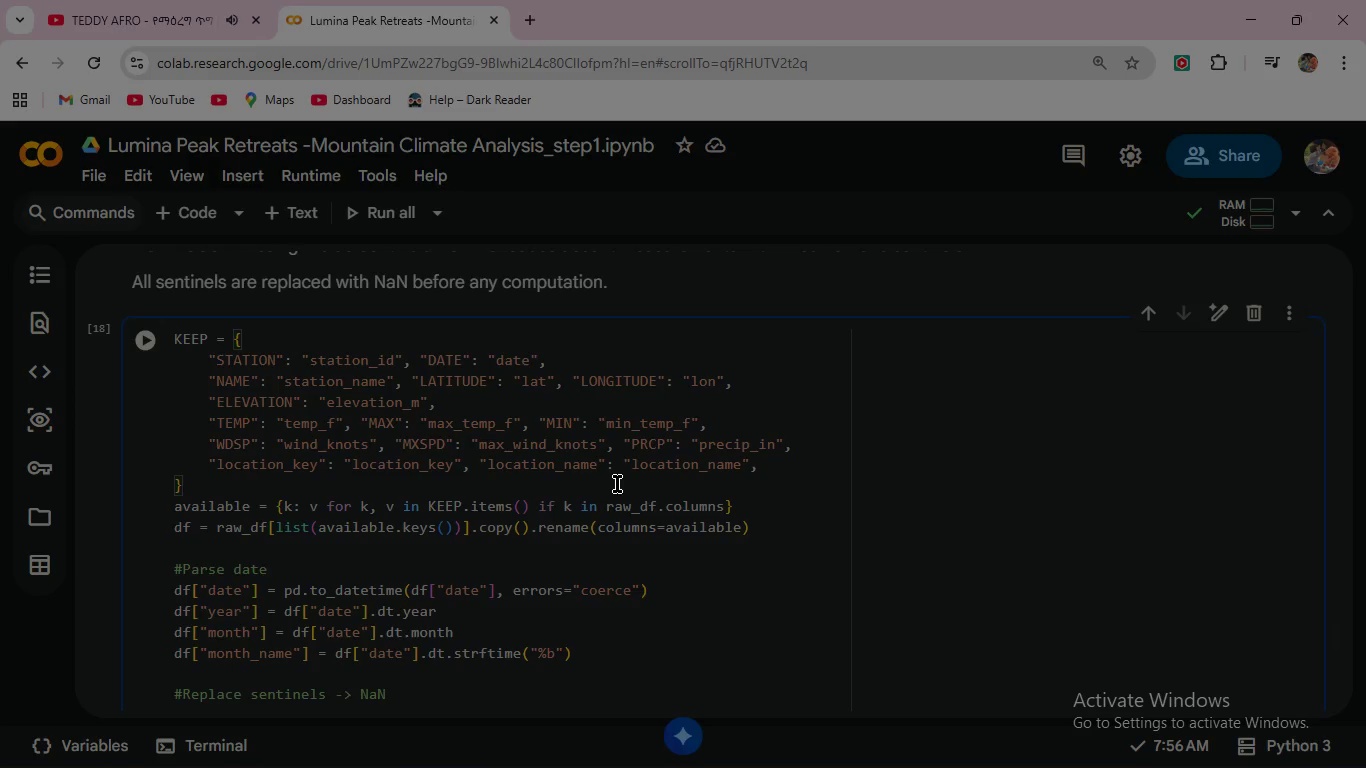 
wait(22.53)
 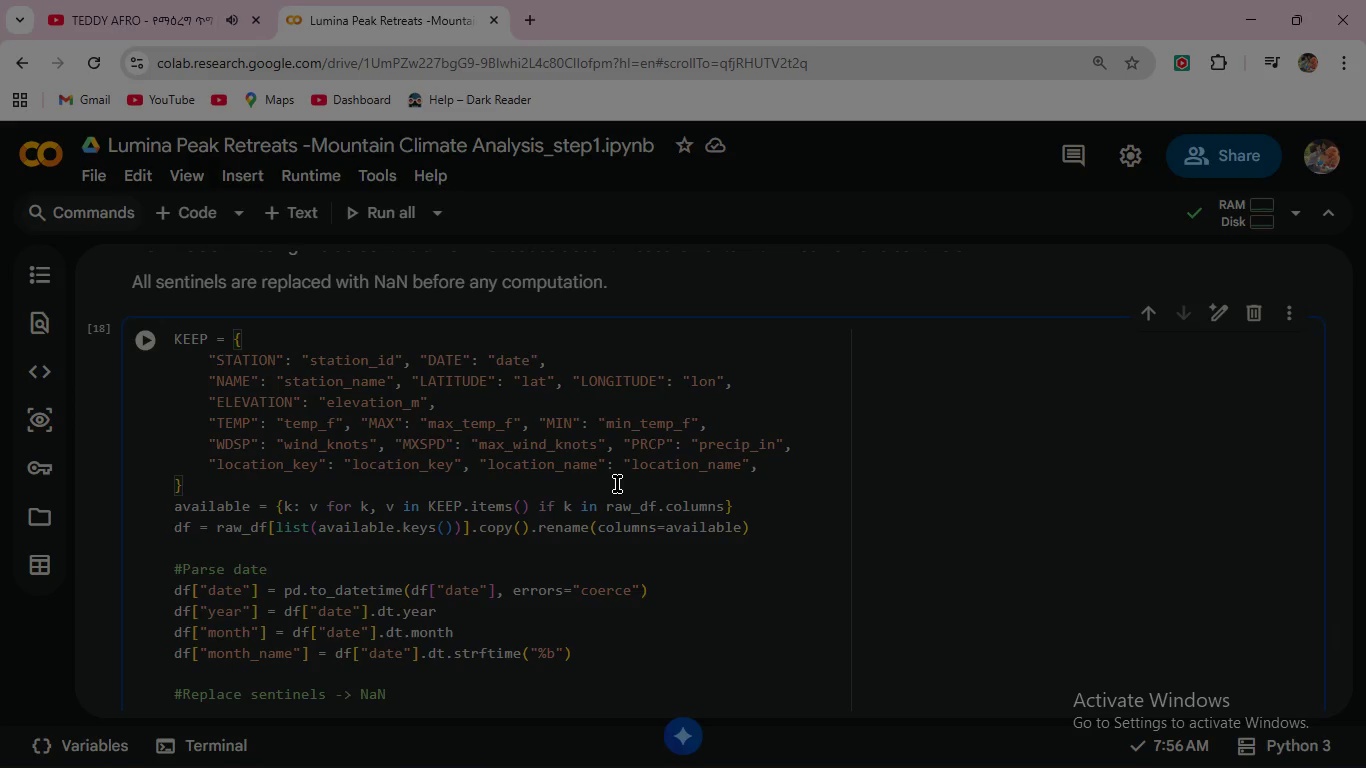 
left_click([149, 337])
 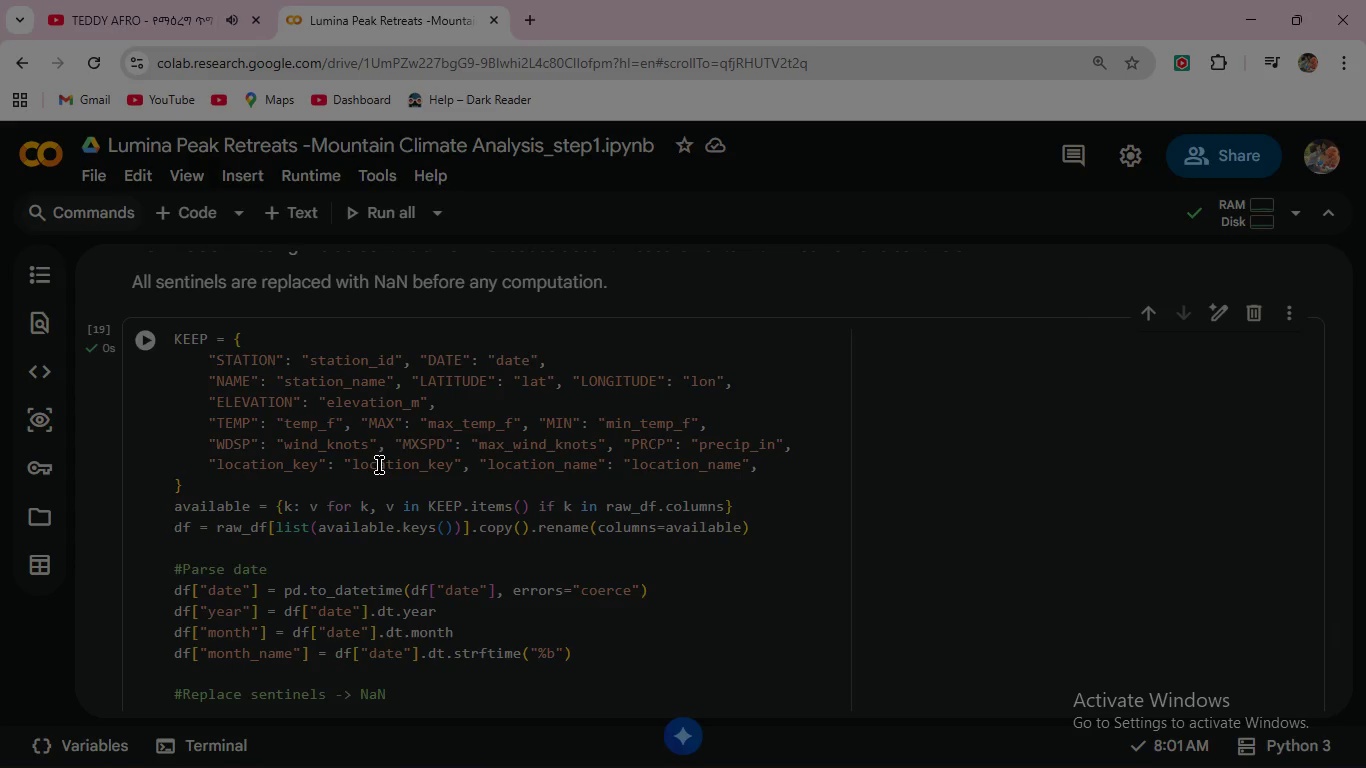 
scroll: coordinate [379, 464], scroll_direction: down, amount: 6.0
 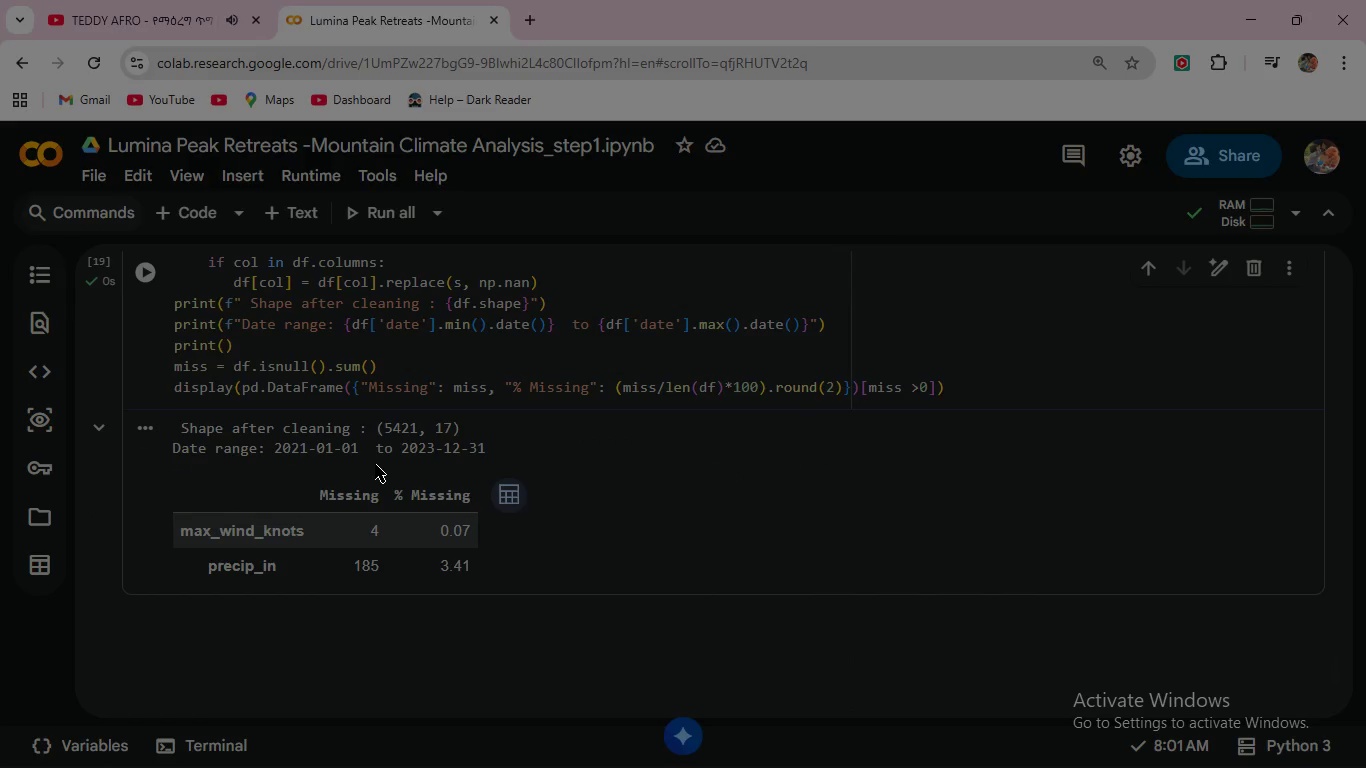 
wait(11.12)
 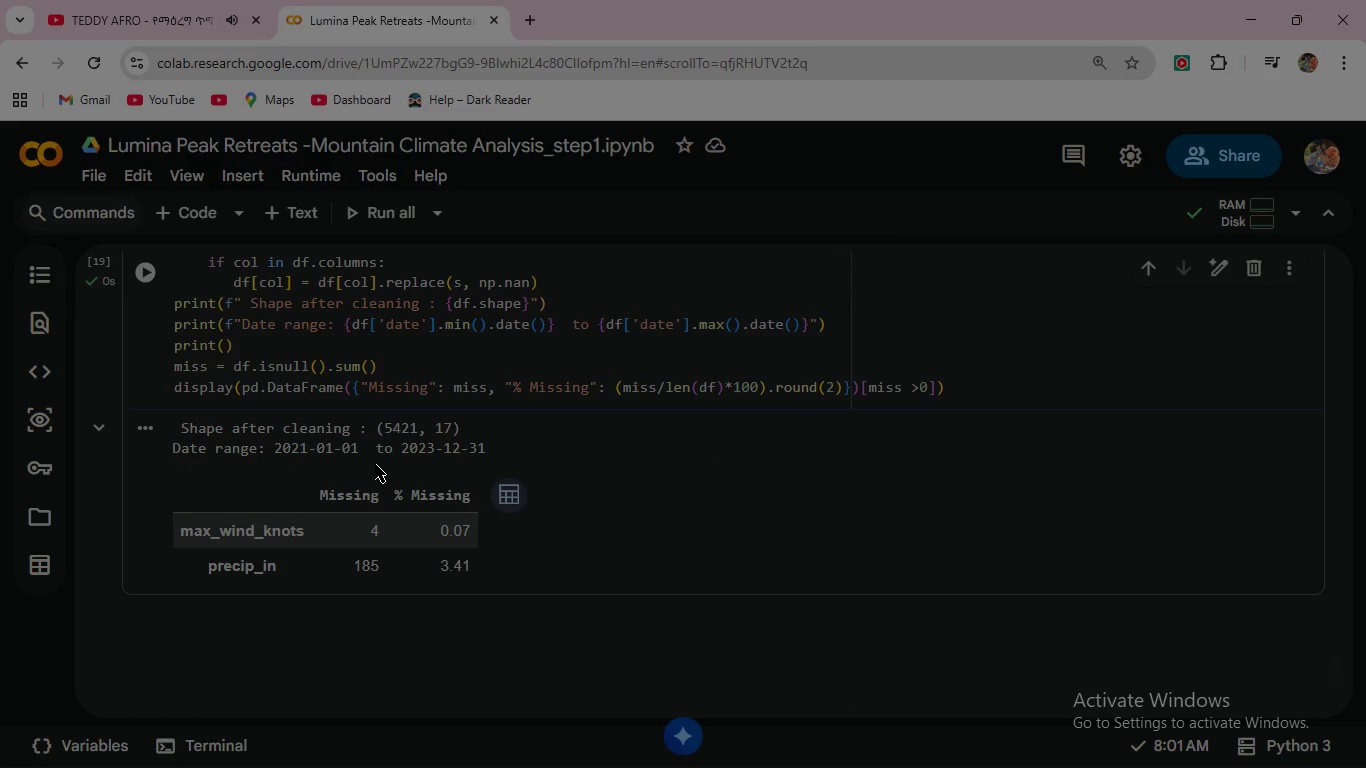 
scroll: coordinate [290, 439], scroll_direction: up, amount: 9.0
 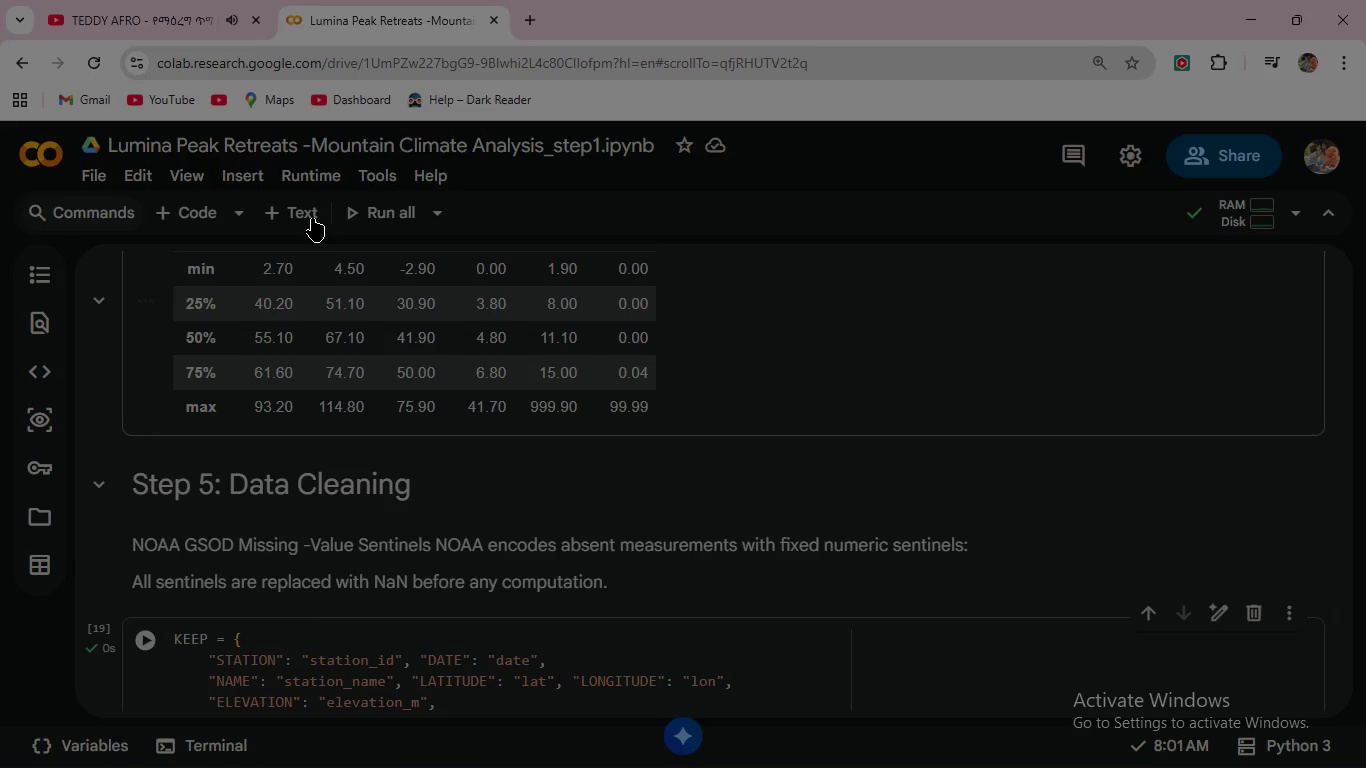 
scroll: coordinate [329, 609], scroll_direction: down, amount: 4.0
 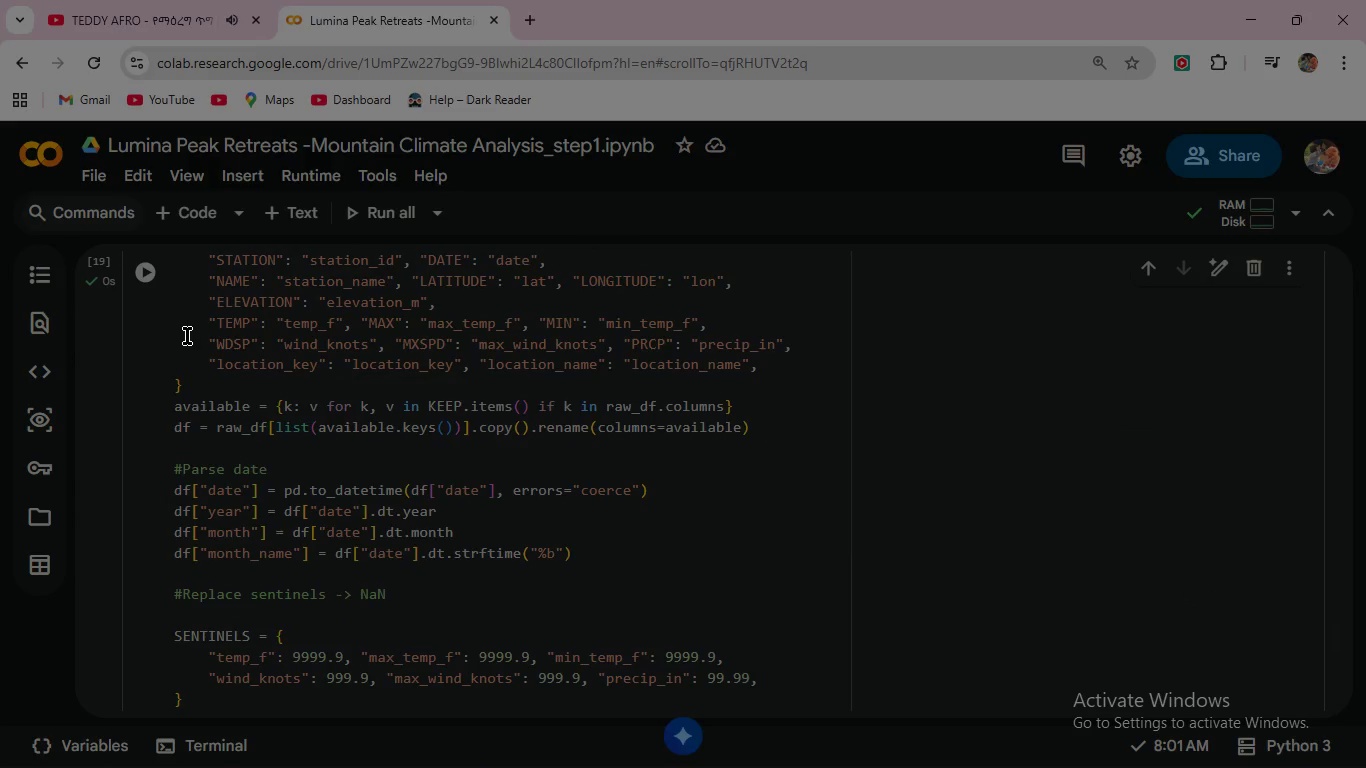 
left_click([184, 330])
 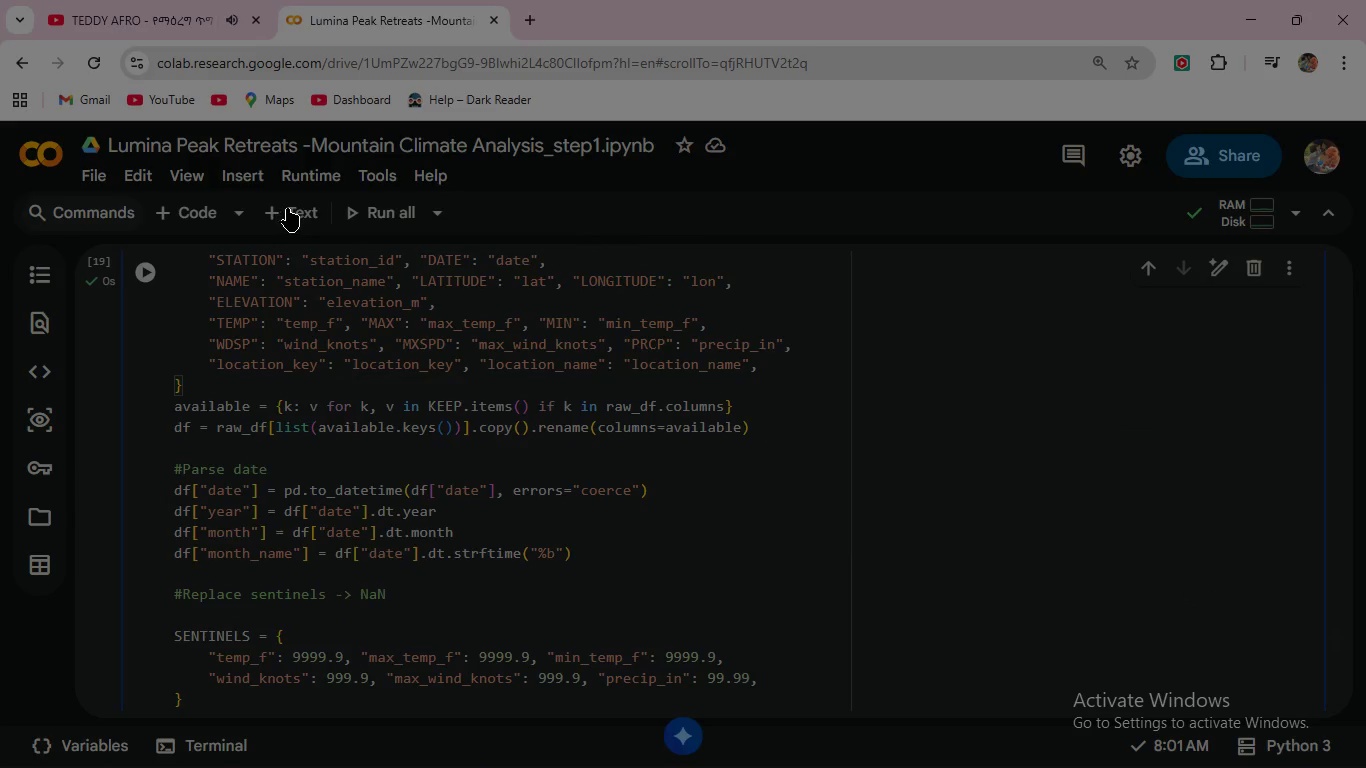 
left_click([289, 207])
 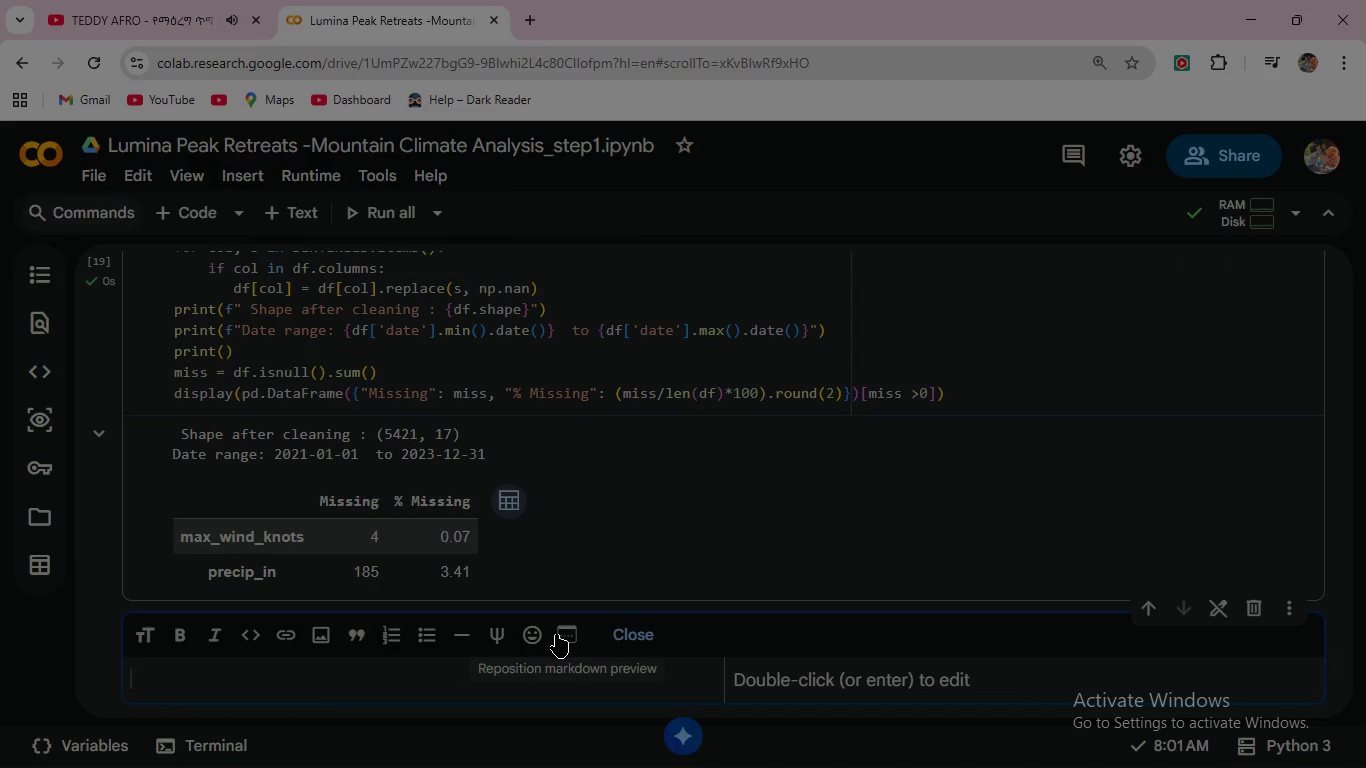 
type(Step 6 : Unit Normalisation )
 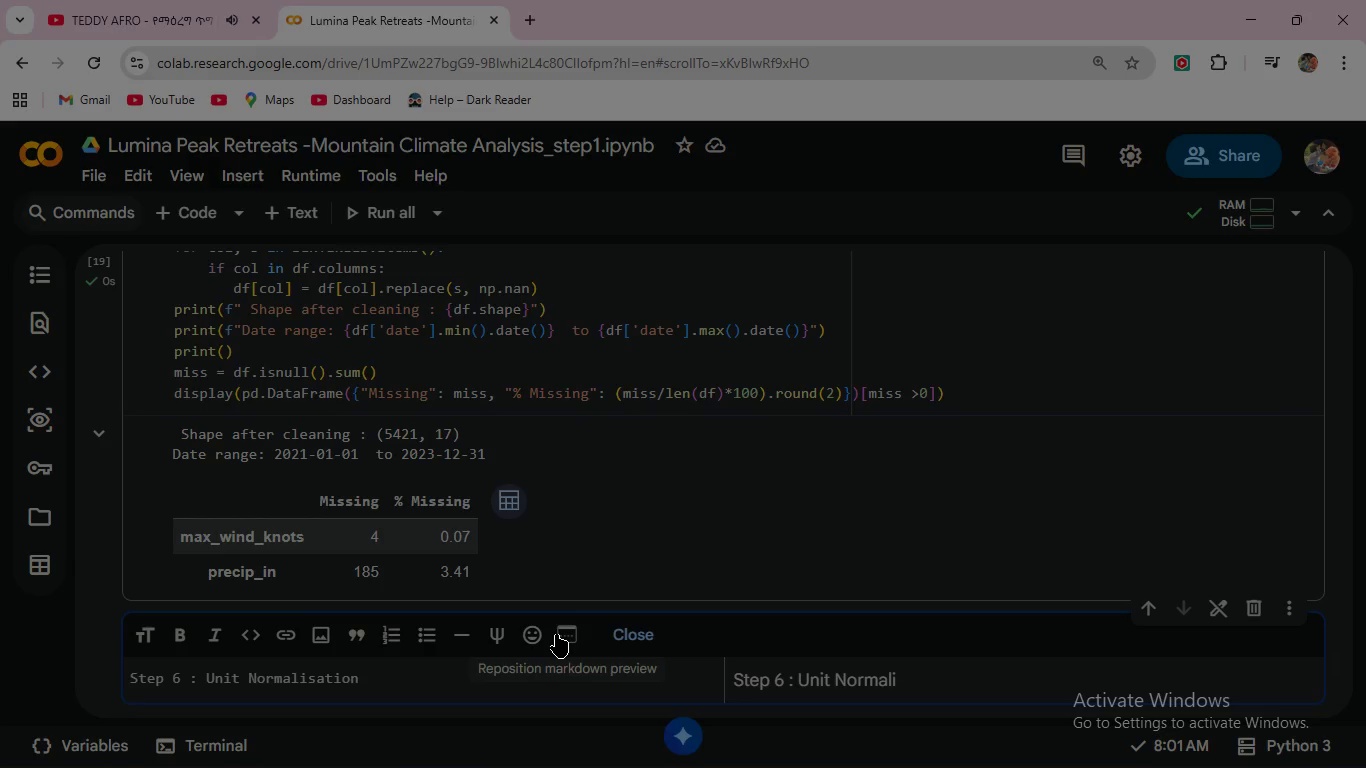 
key(Enter)
 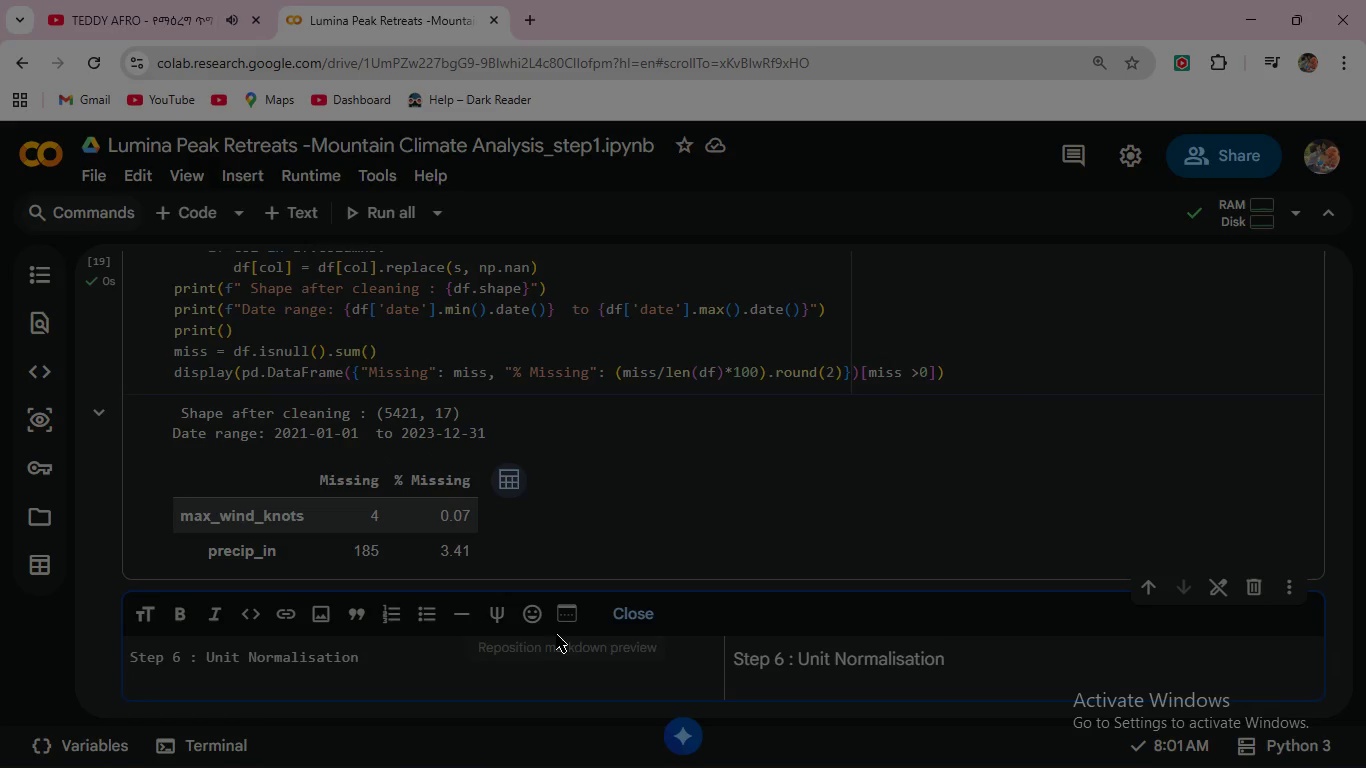 
key(Enter)
 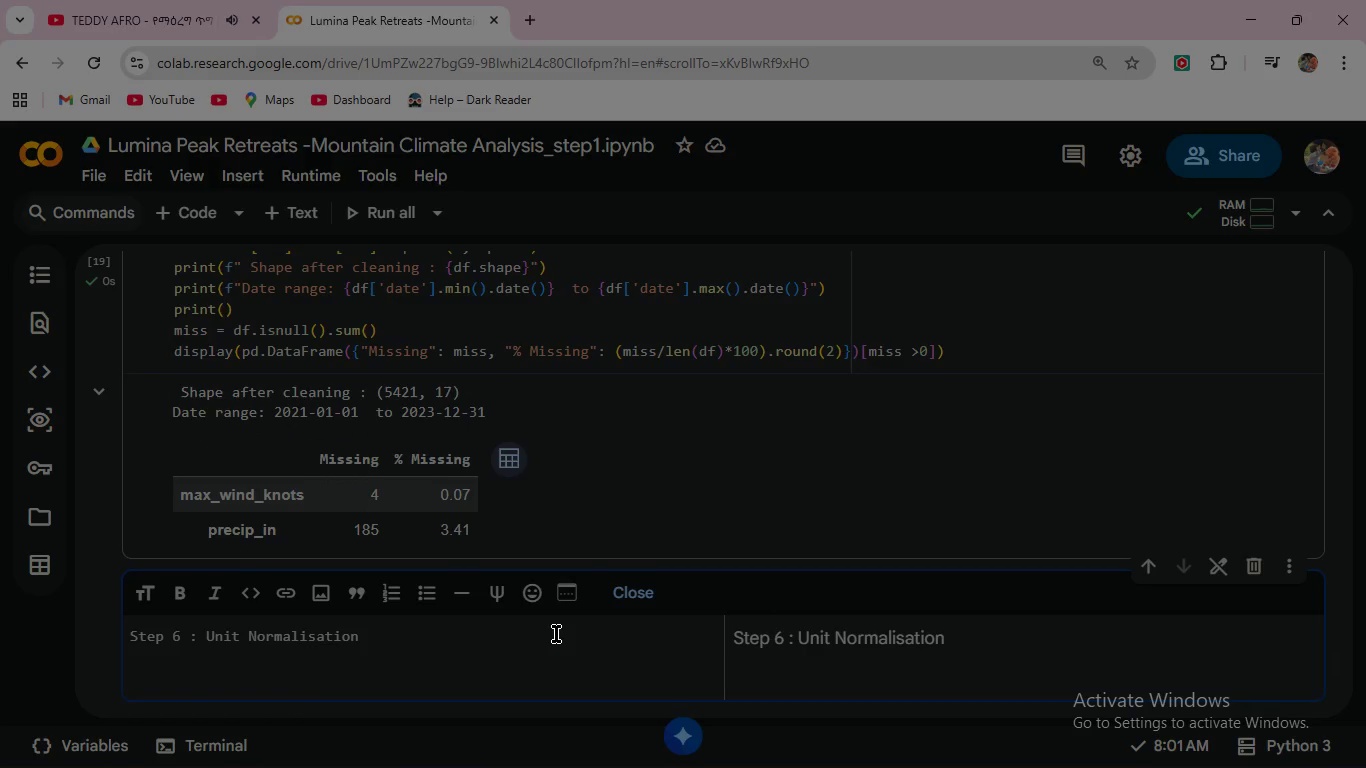 
type(All measur)
 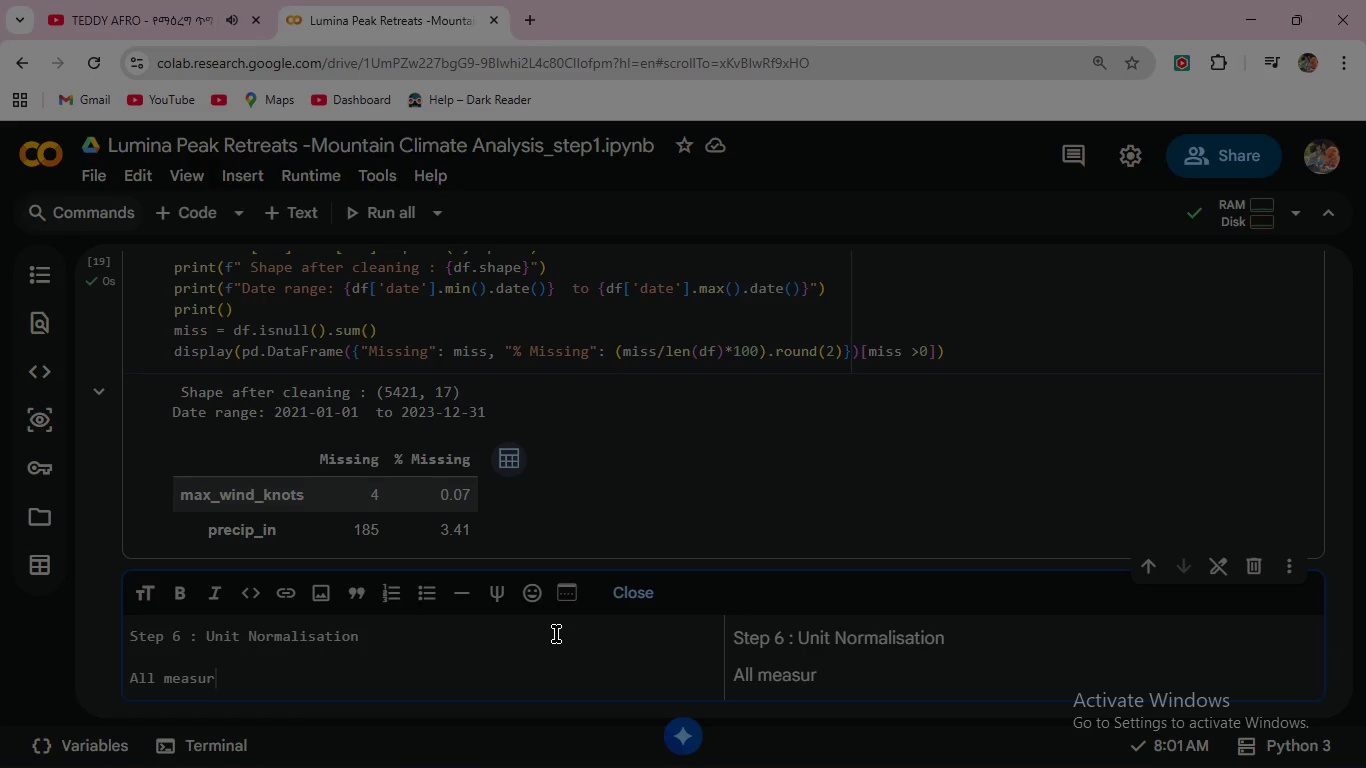 
type(ements are converted to metric (SI) Units )
 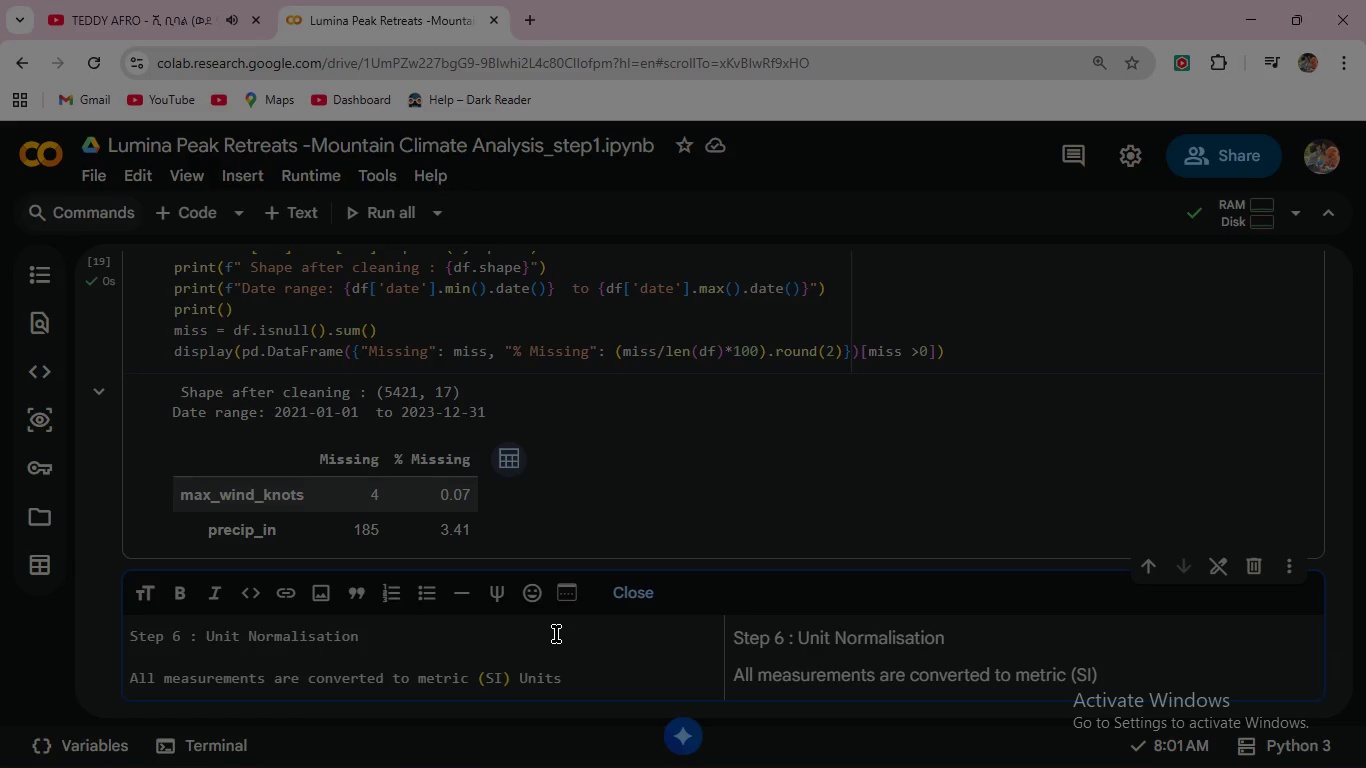 
wait(12.48)
 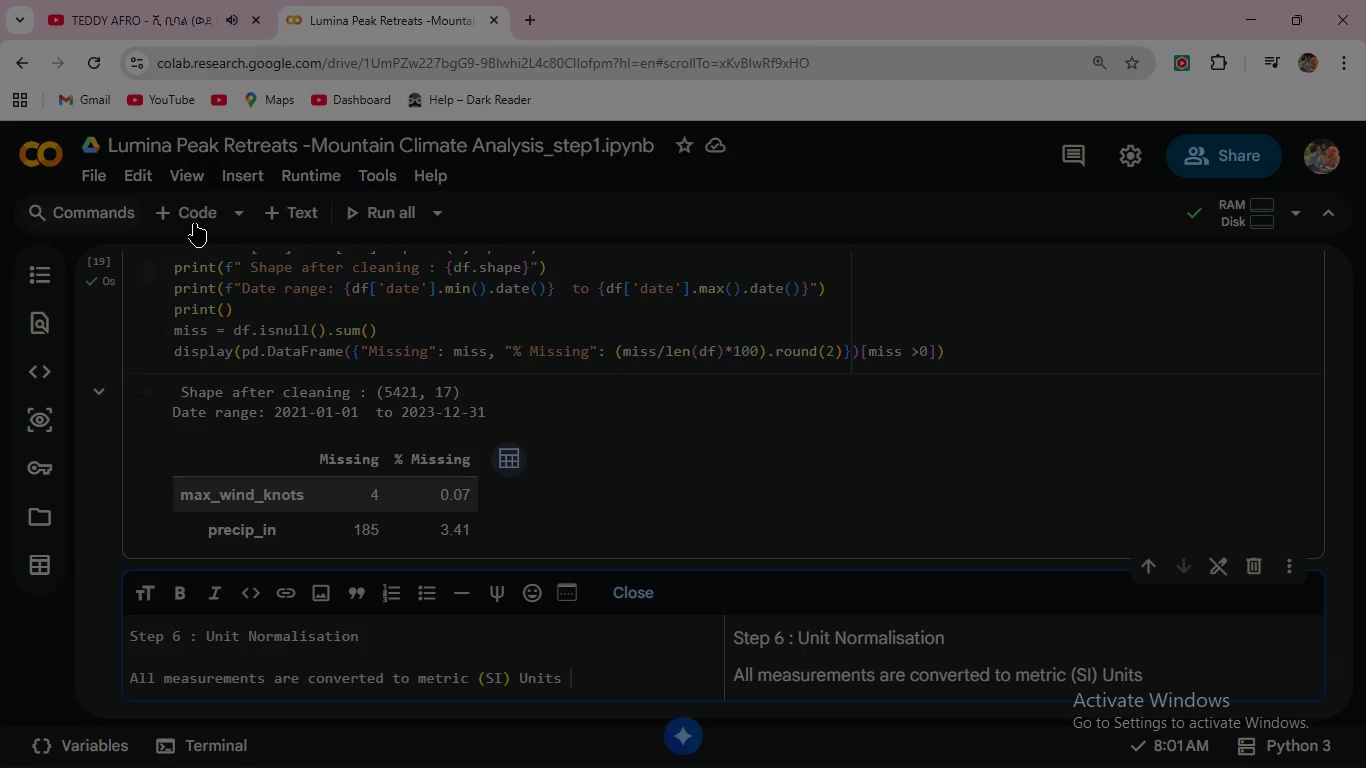 
double_click([133, 565])
 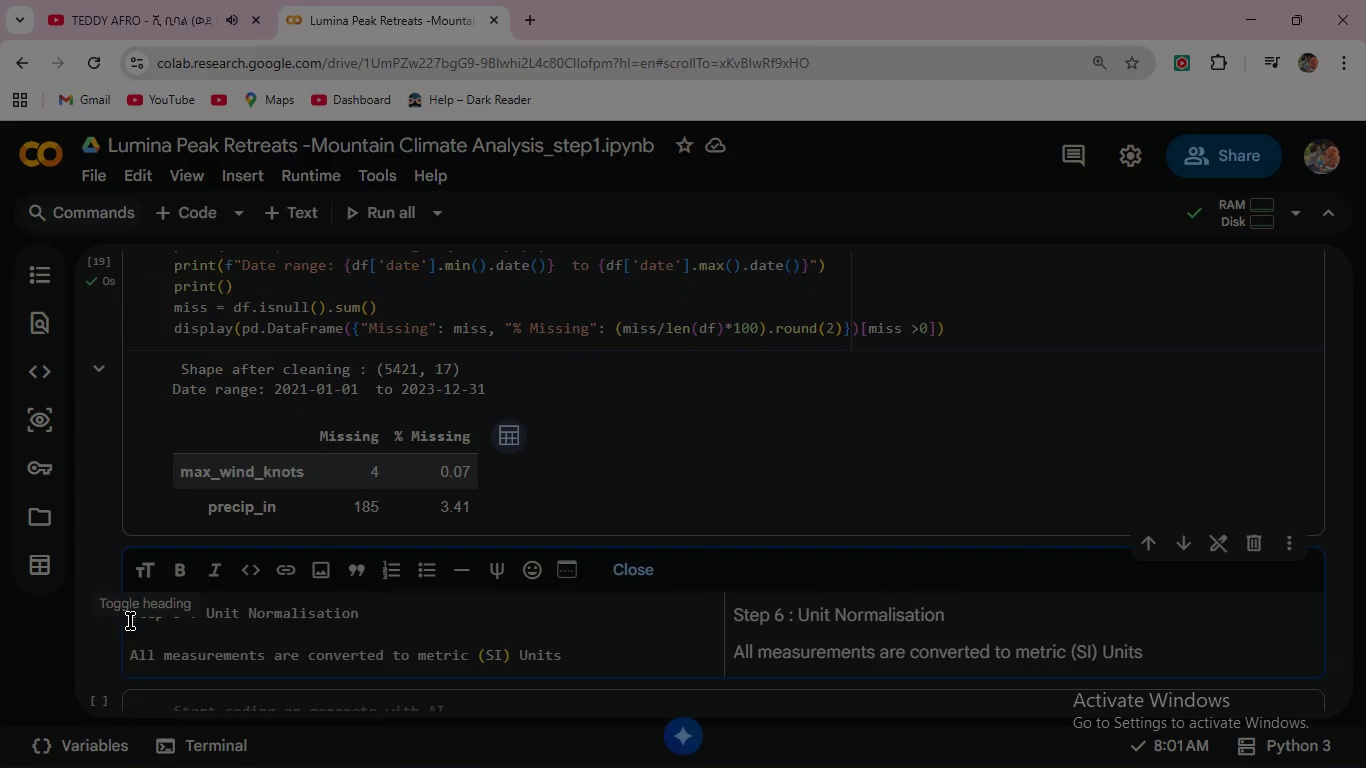 
left_click([131, 632])
 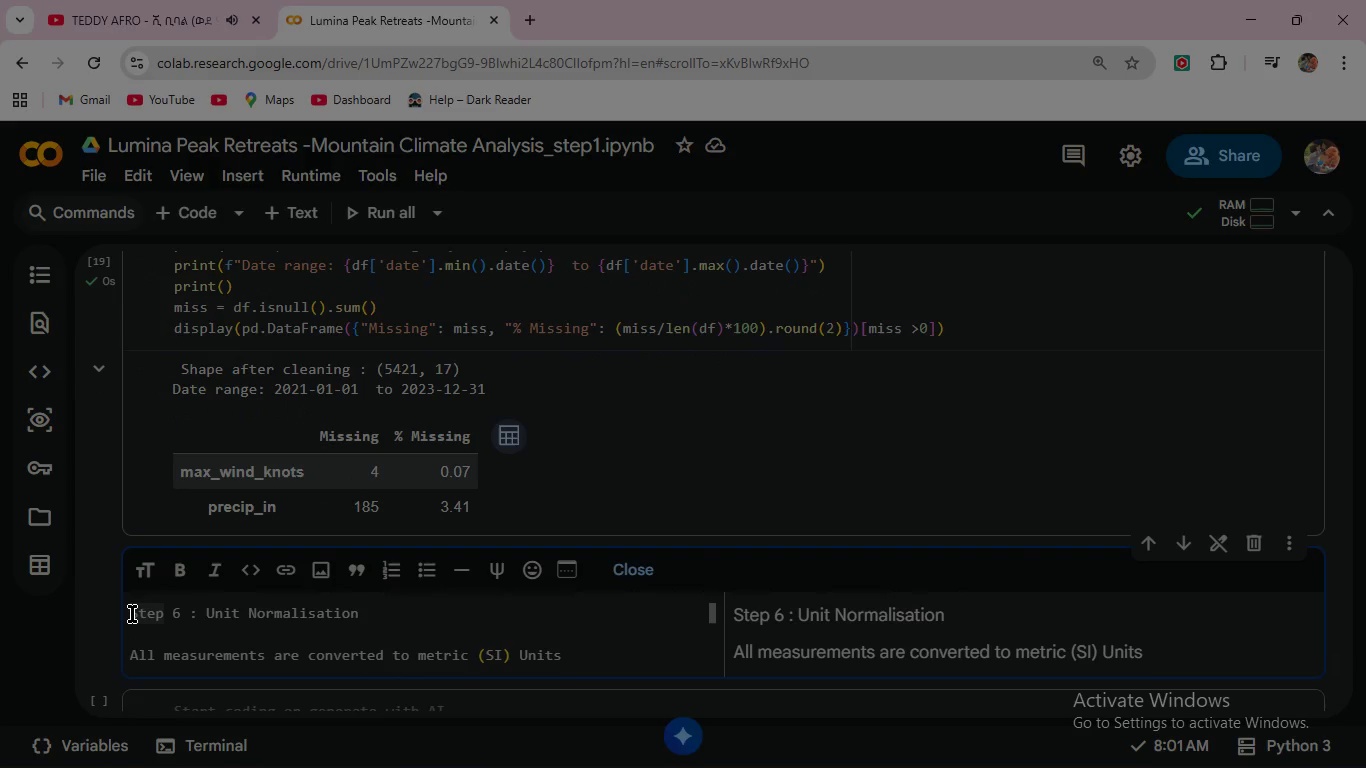 
left_click([132, 614])
 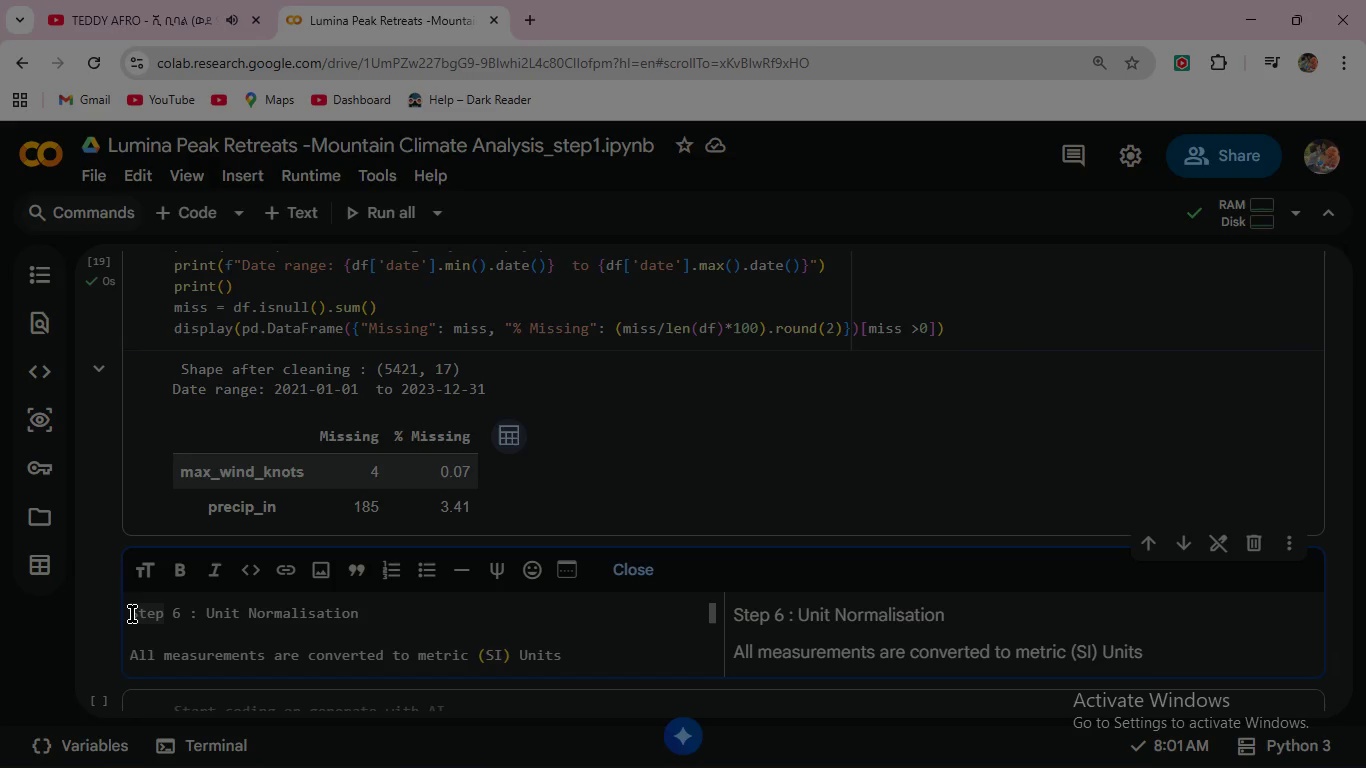 
key(Shift+3)
 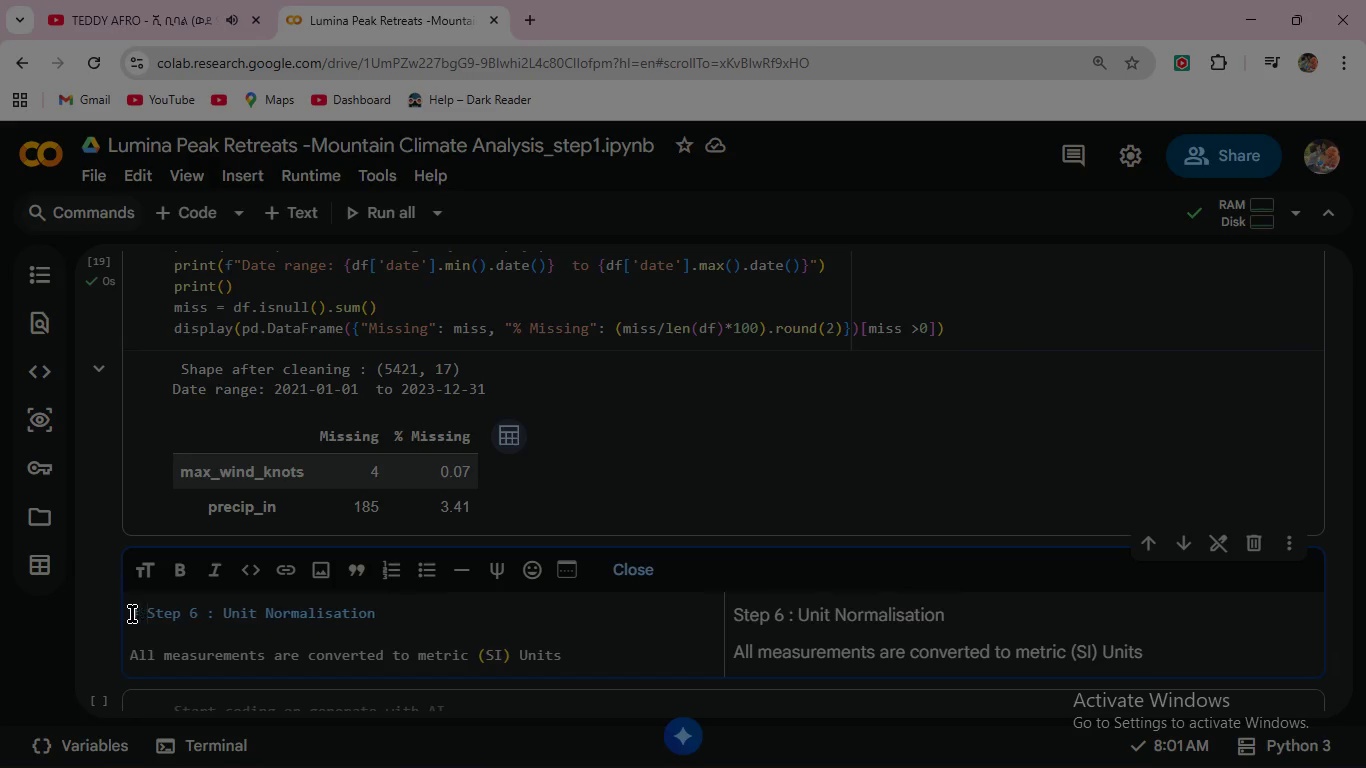 
key(Space)
 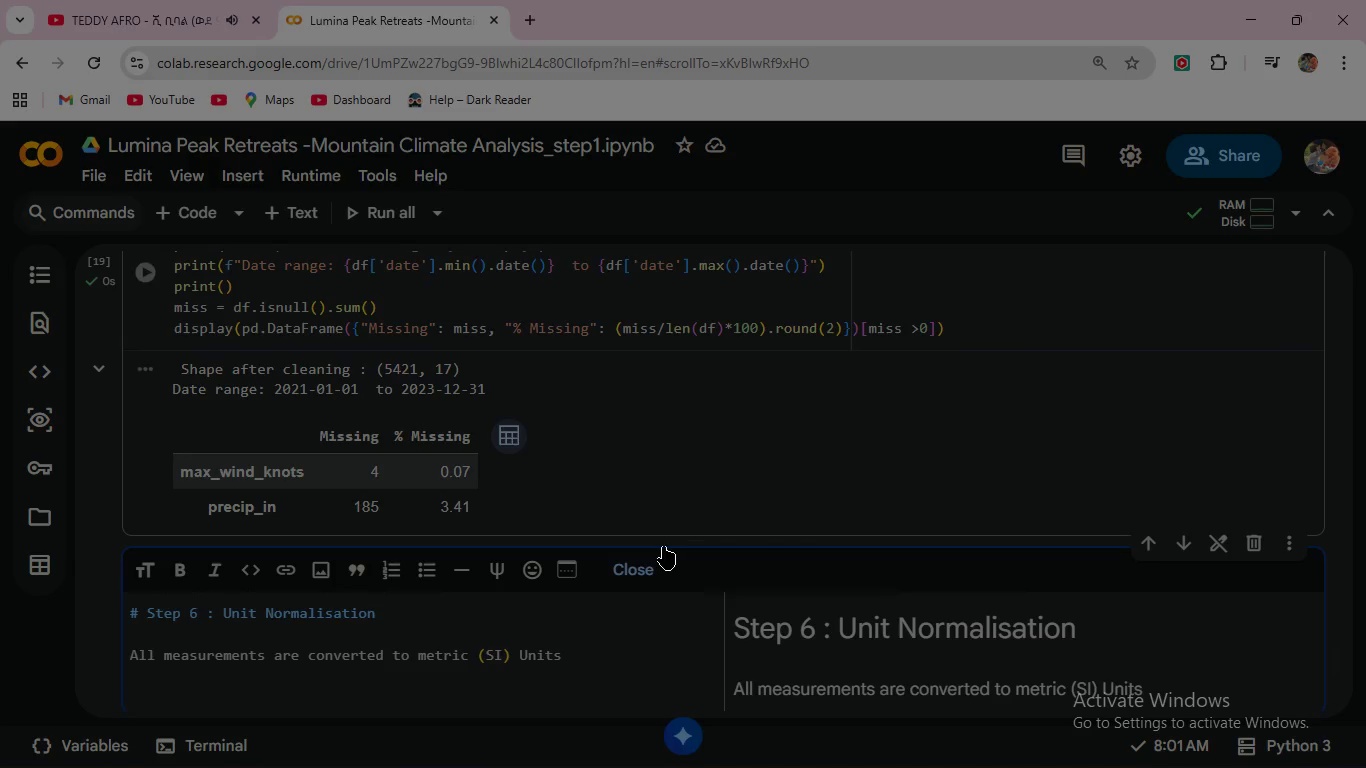 
scroll: coordinate [663, 546], scroll_direction: down, amount: 1.0
 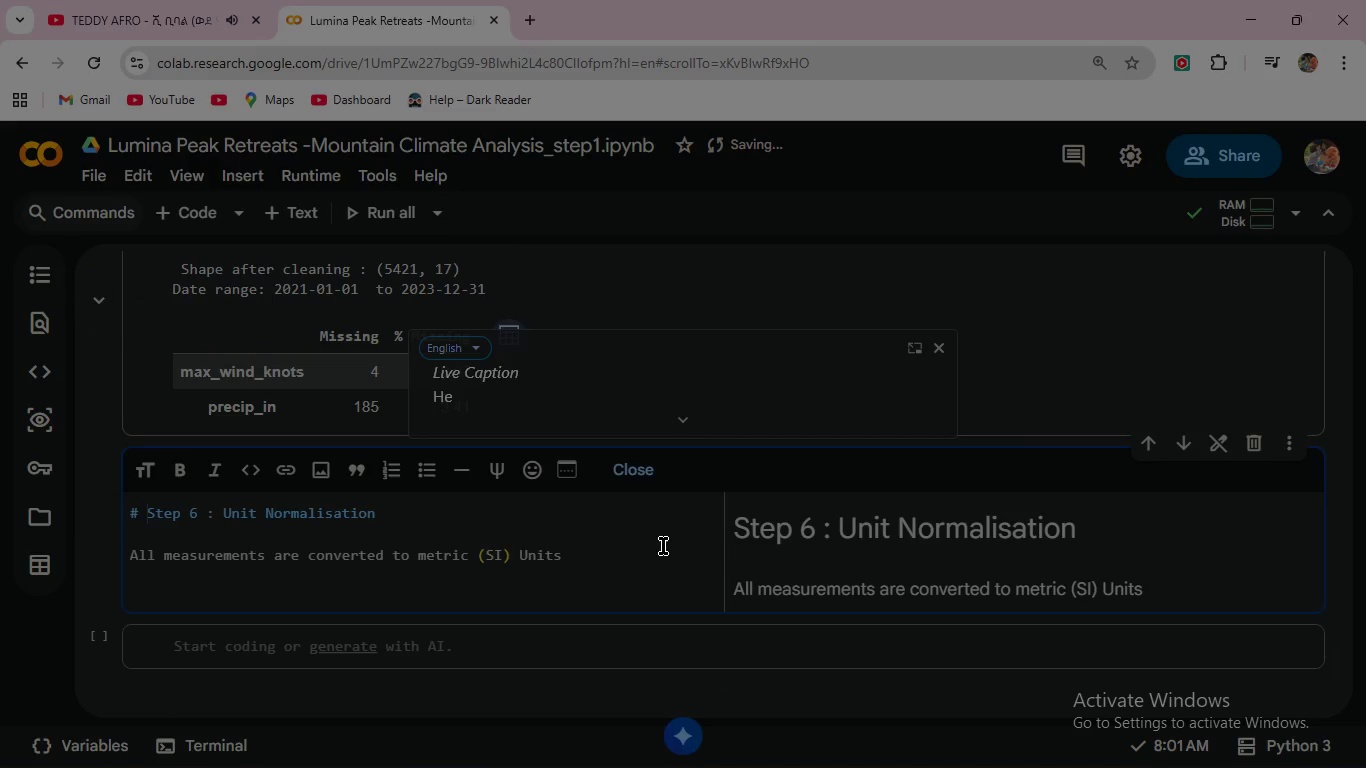 
wait(9.64)
 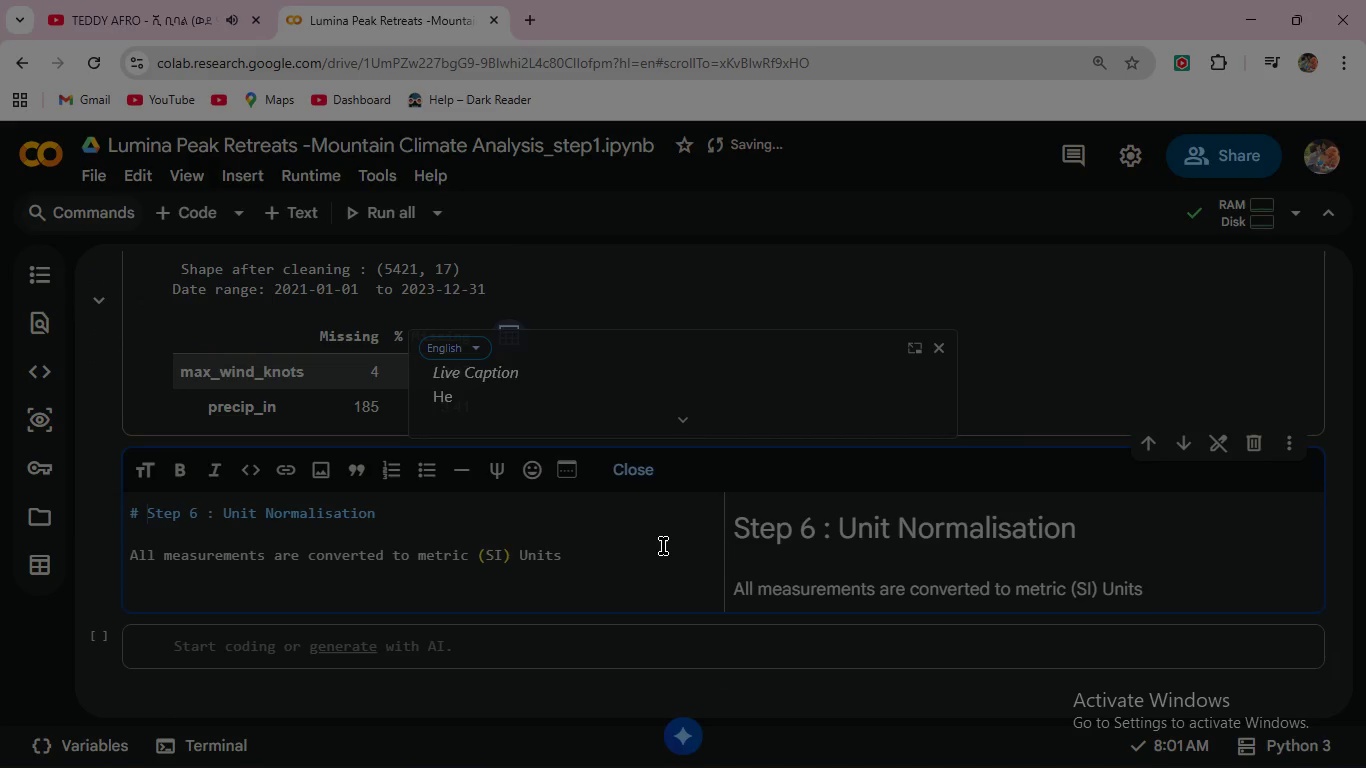 
left_click([252, 637])
 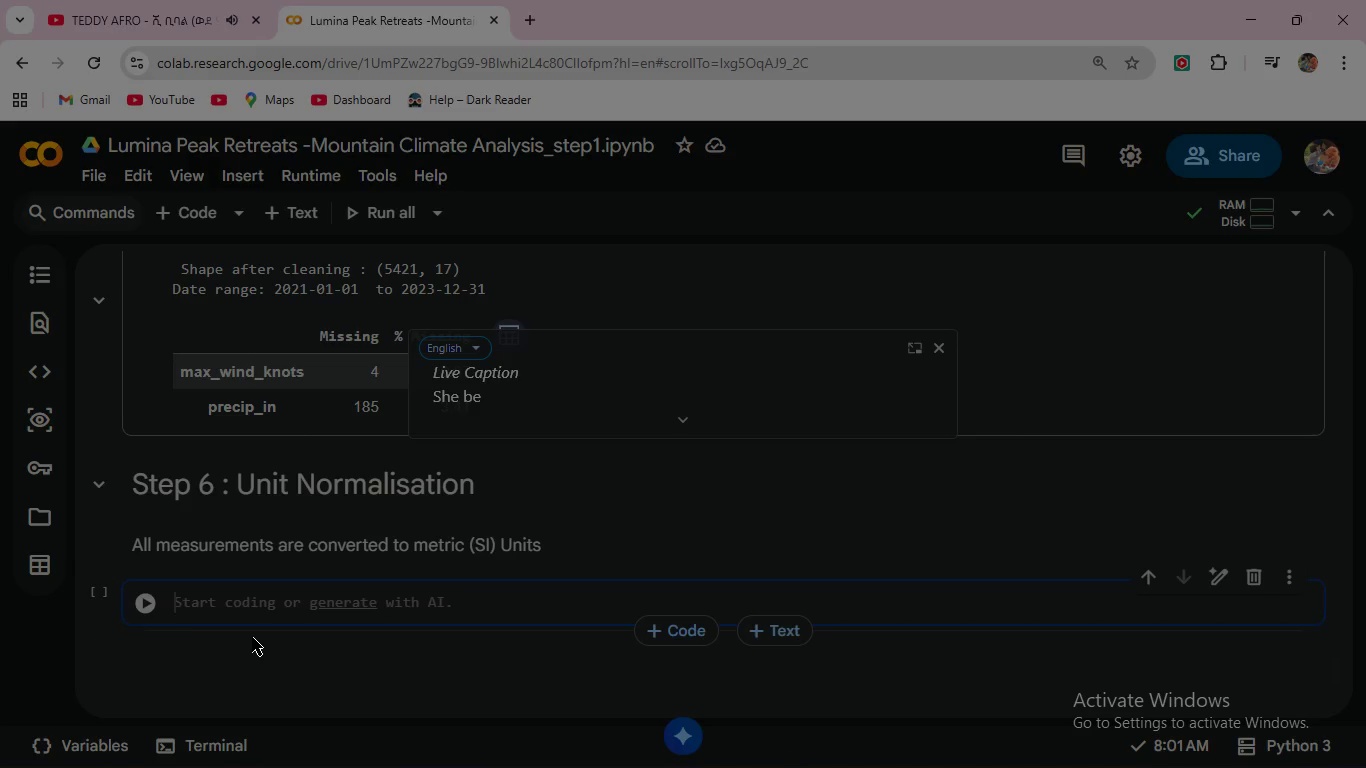 
type(df["temp_c)
 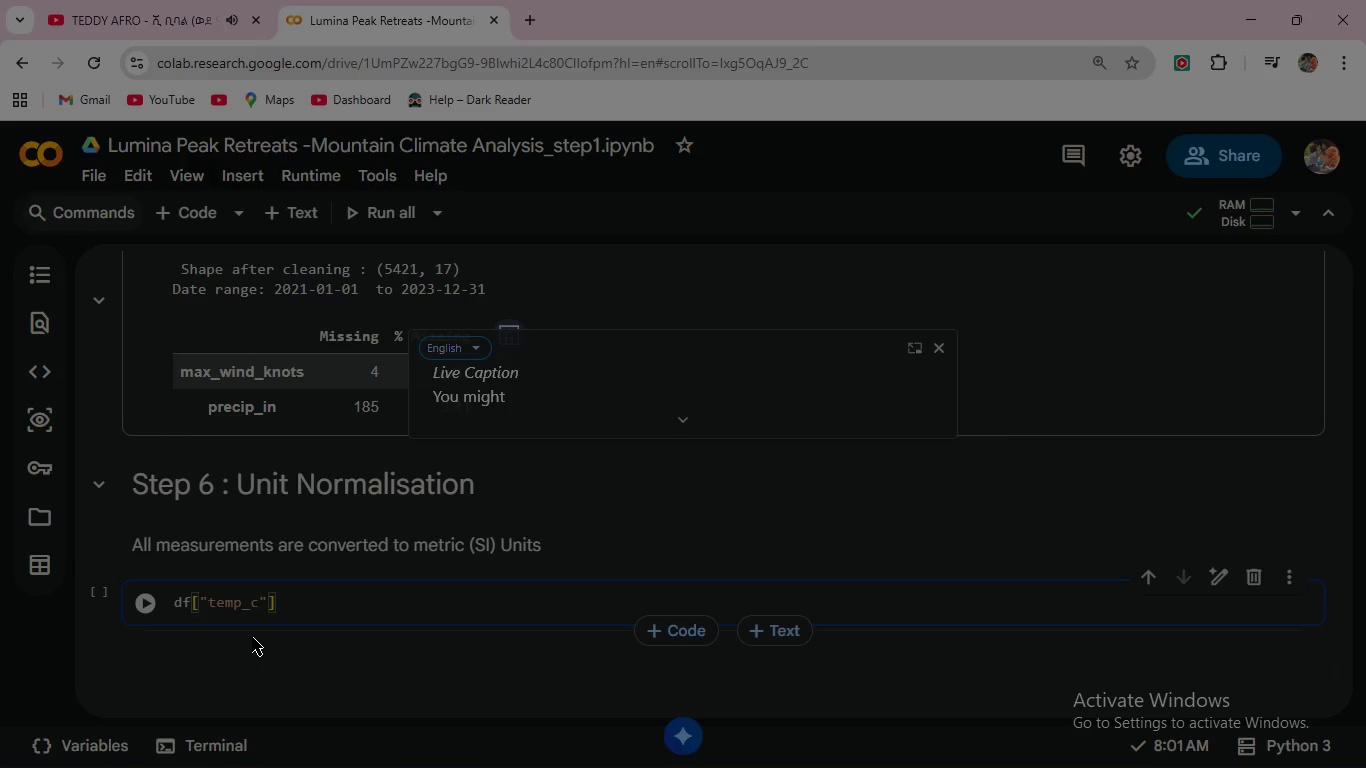 
key(ArrowRight)
 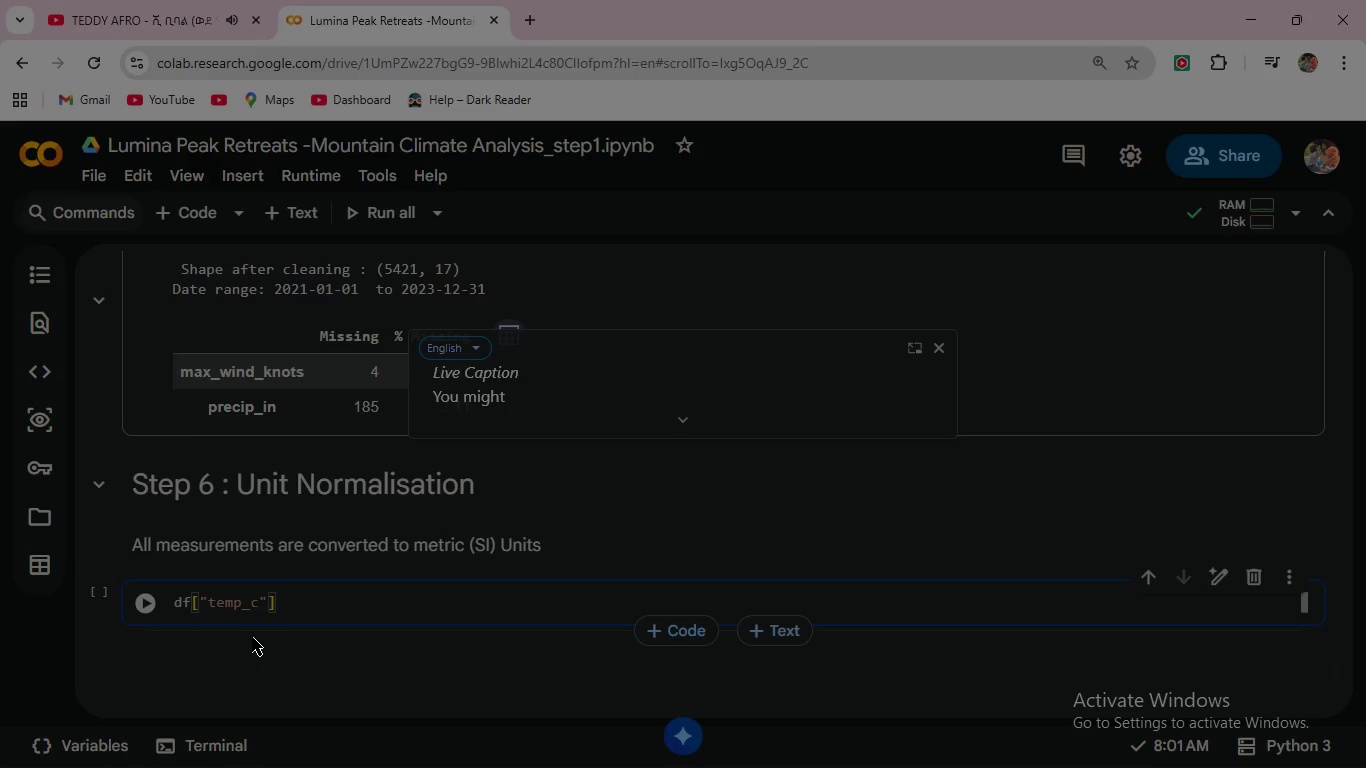 
key(ArrowRight)
 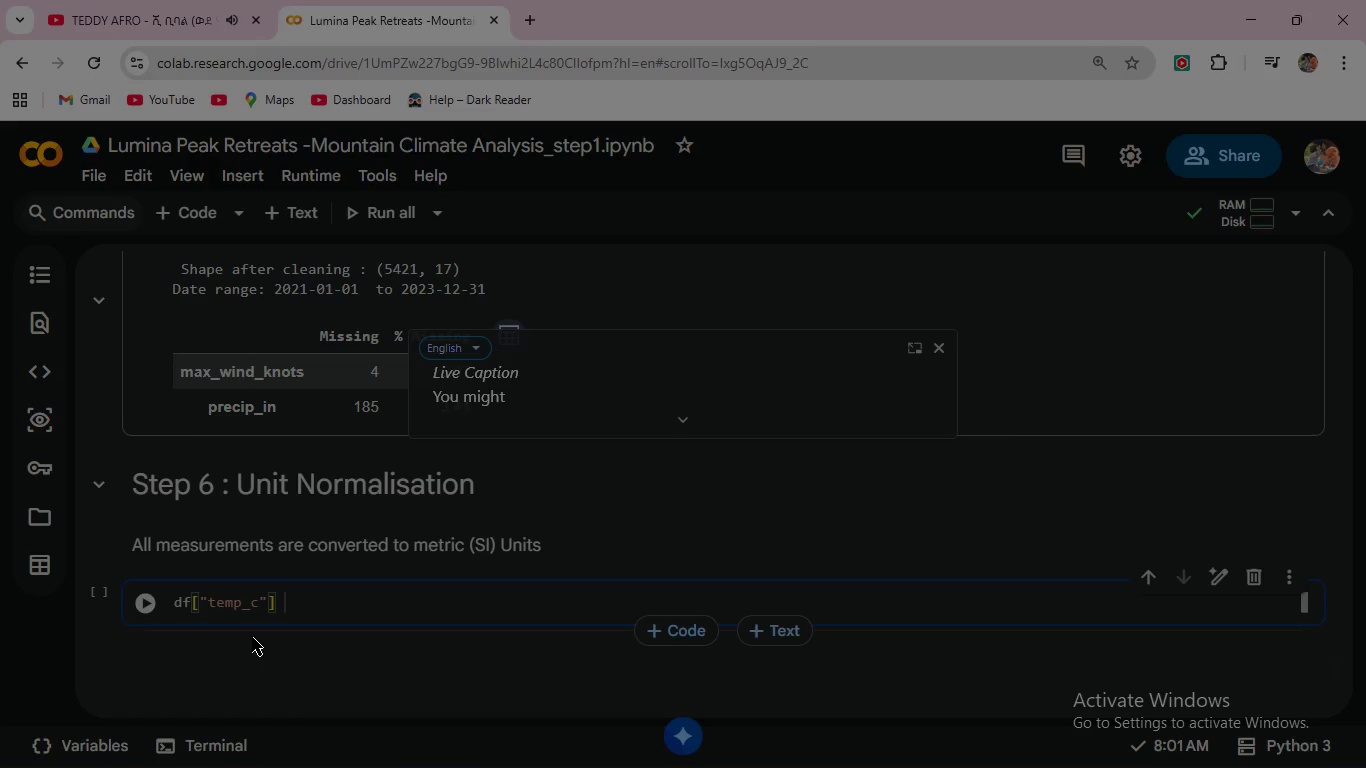 
type(   =(df["temp_f)
 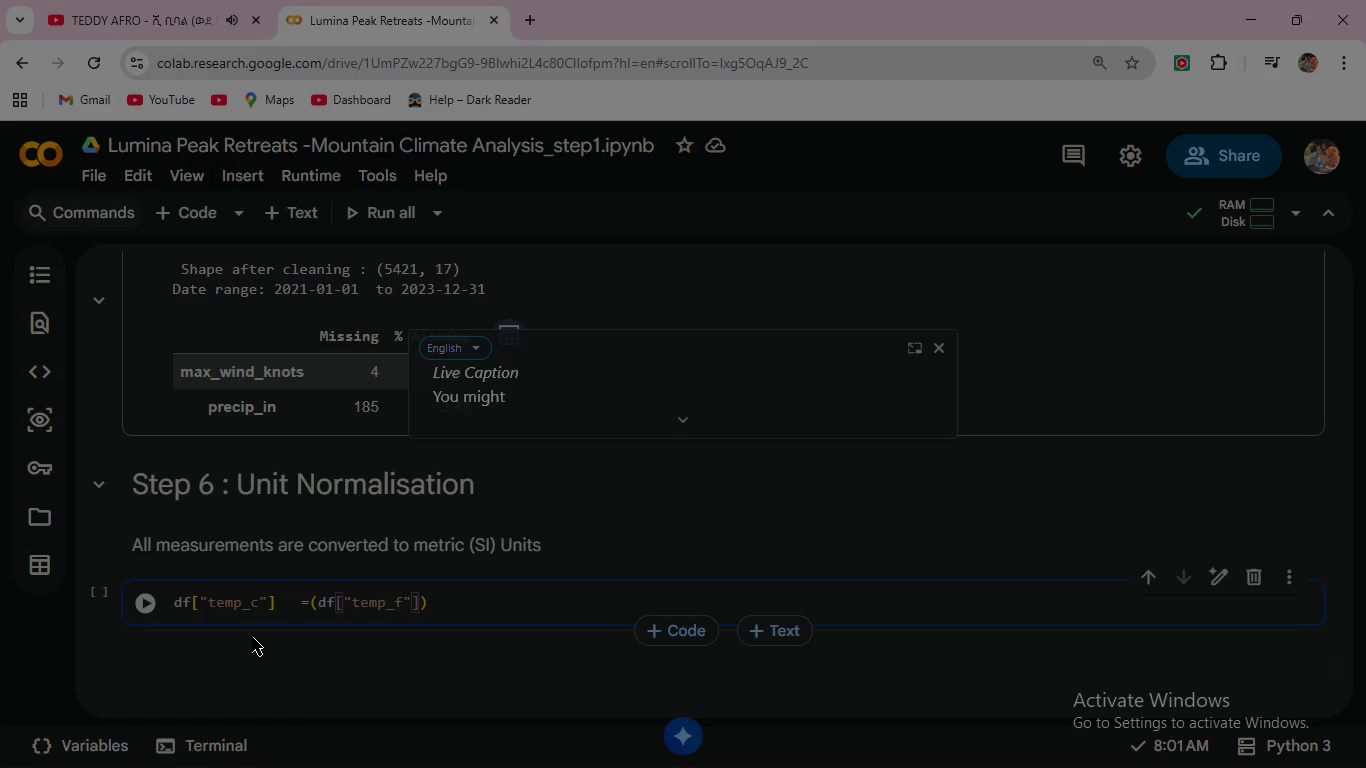 
key(ArrowRight)
 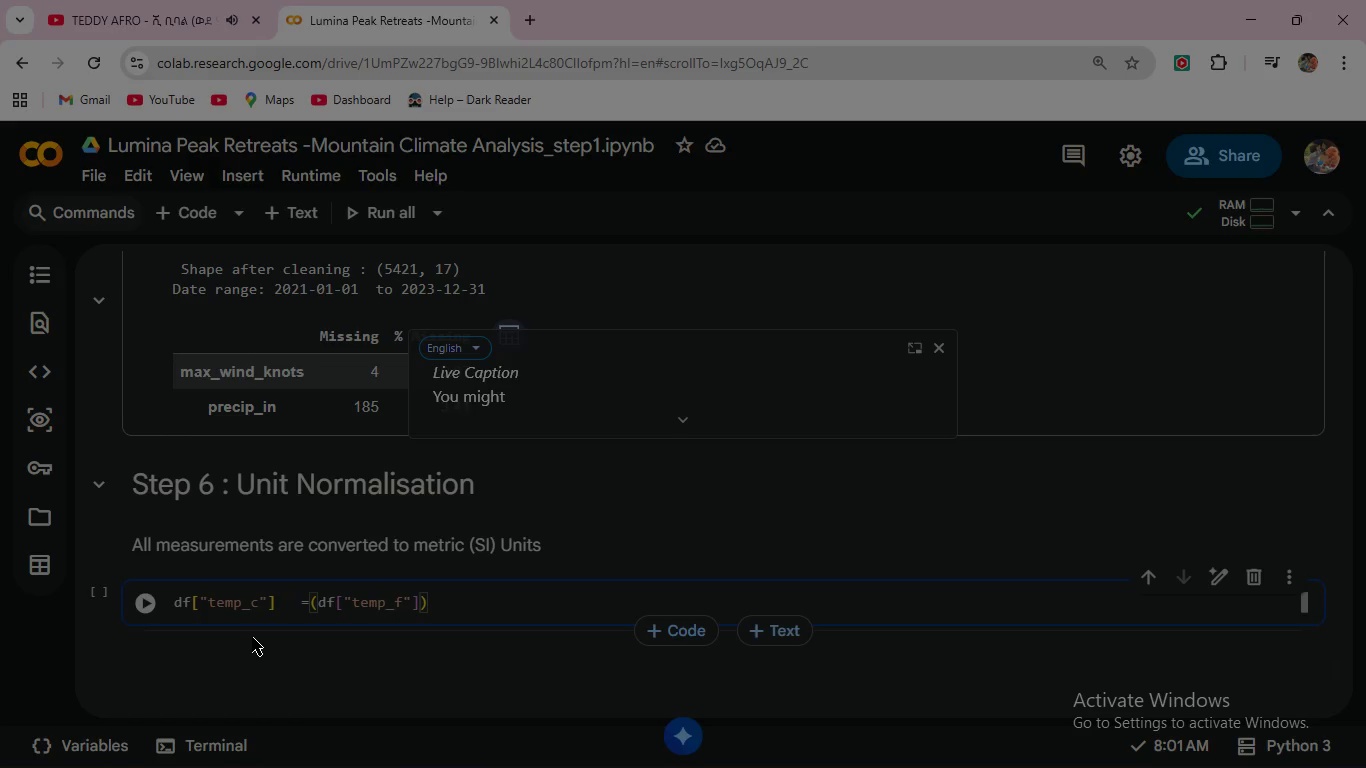 
key(ArrowRight)
 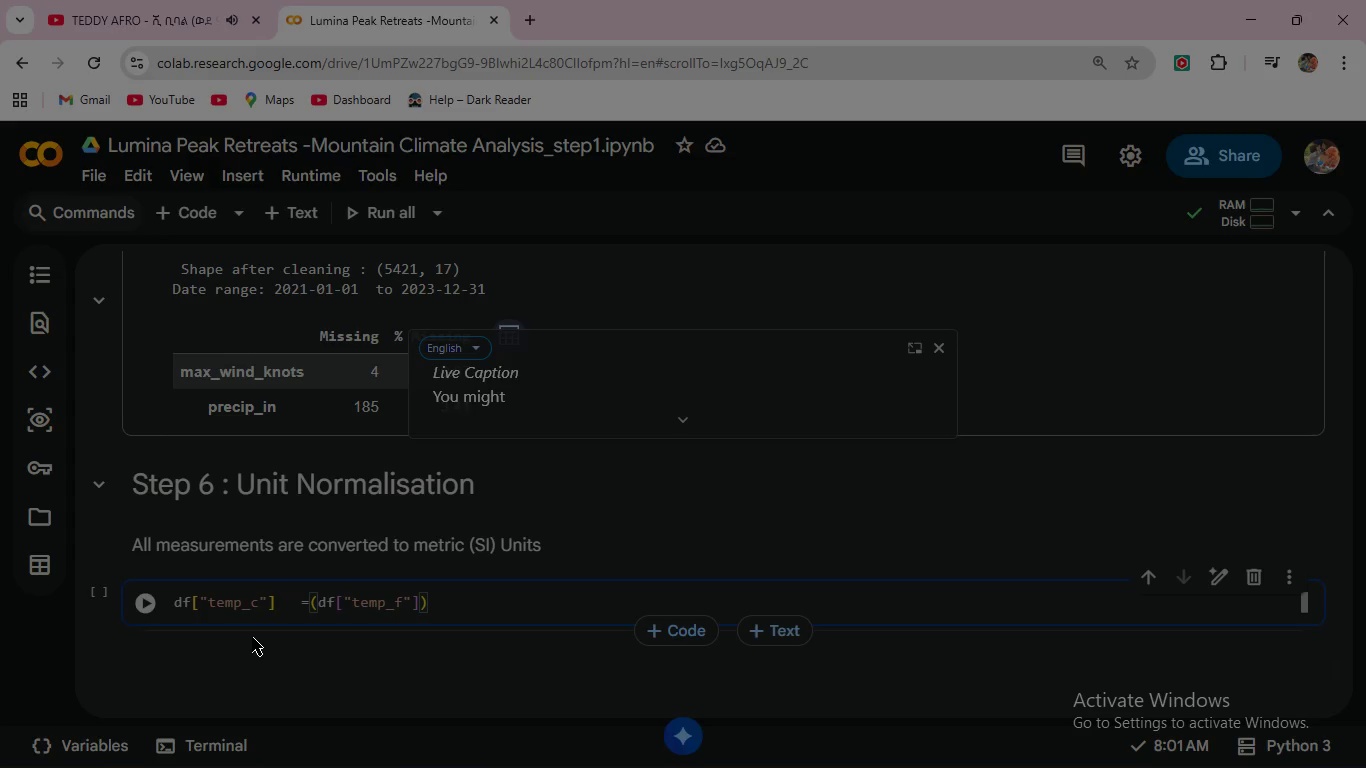 
key(ArrowRight)
 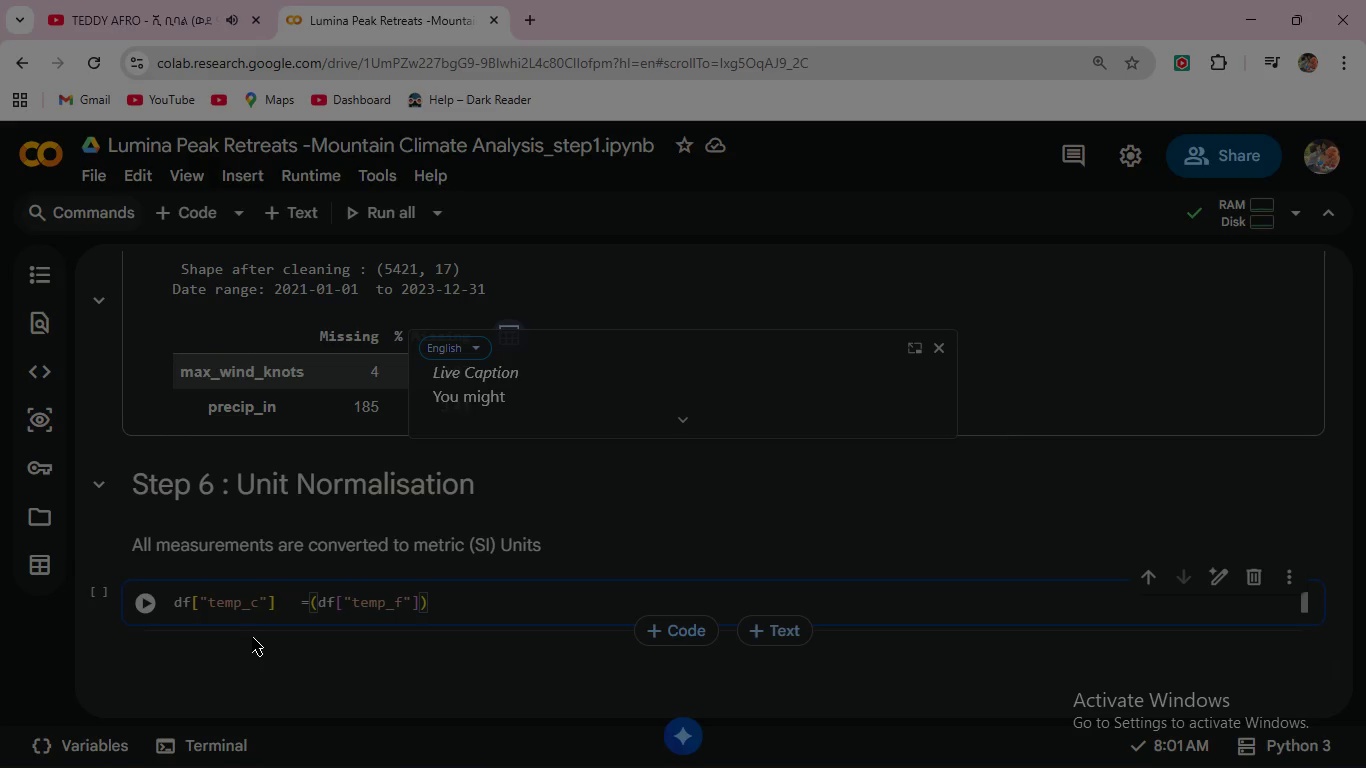 
key(Enter)
 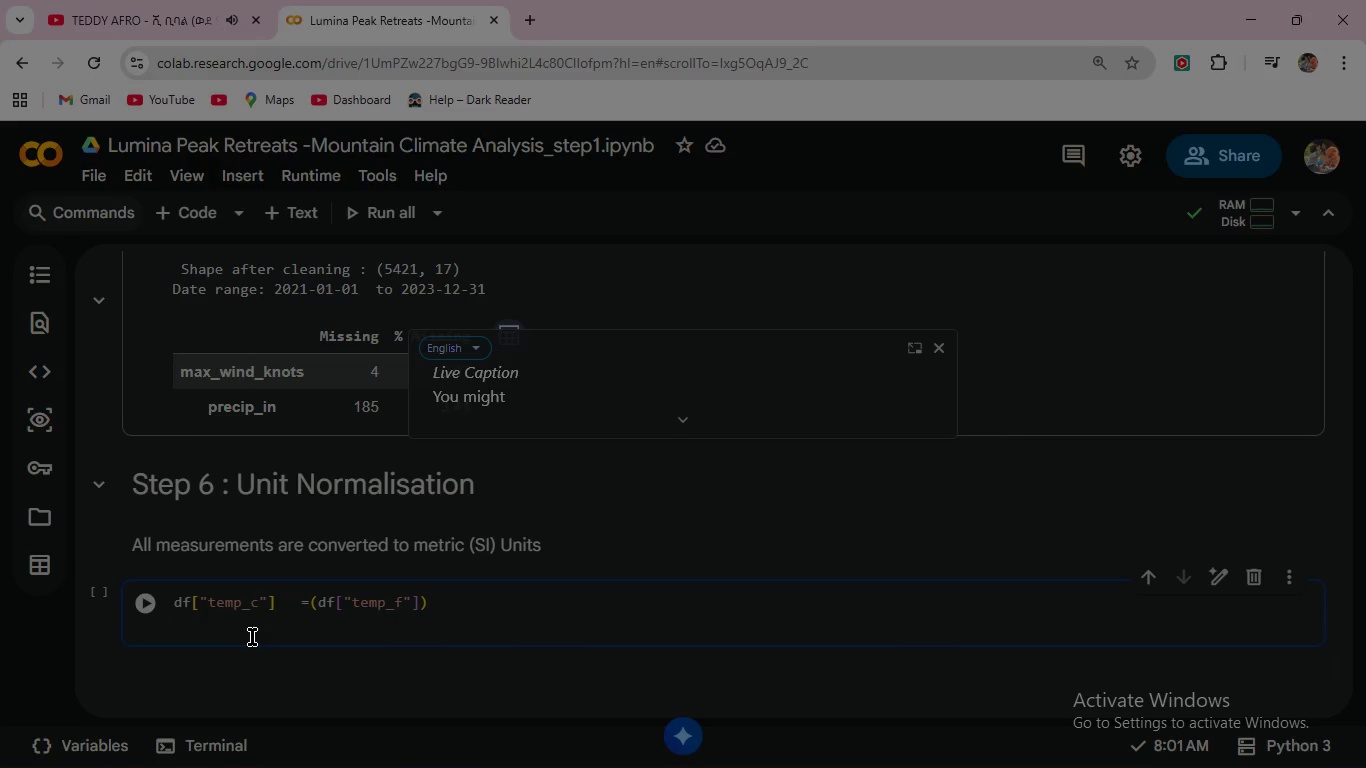 
type(df["max_)
 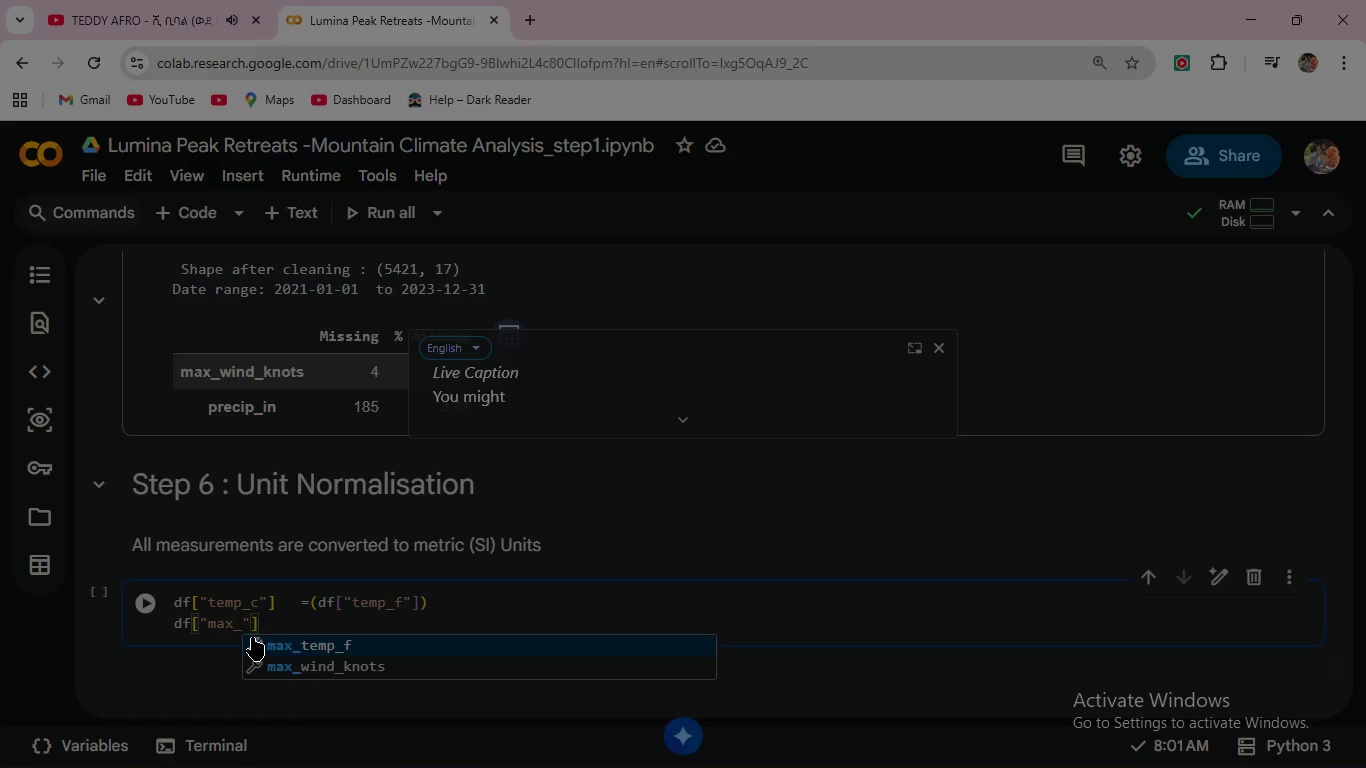 
type(TEMP_c)
 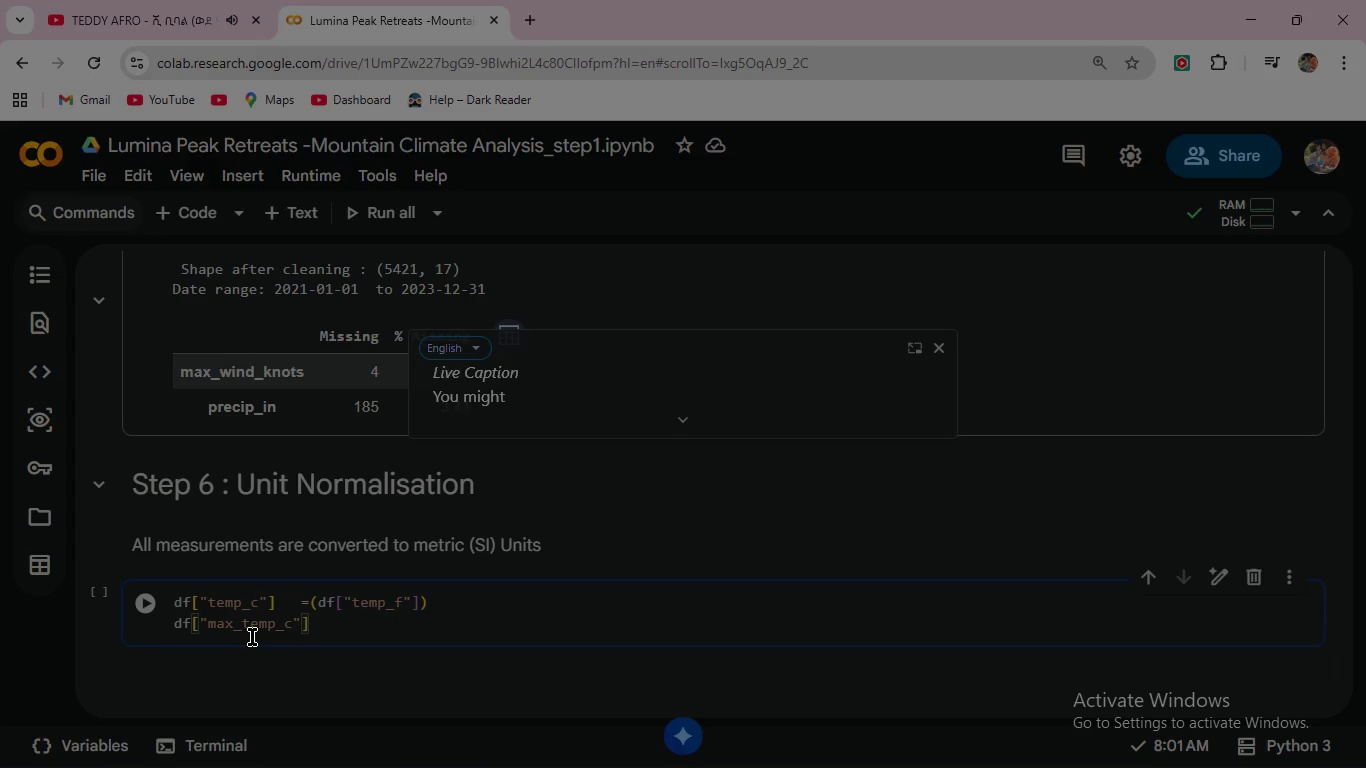 
key(ArrowRight)
 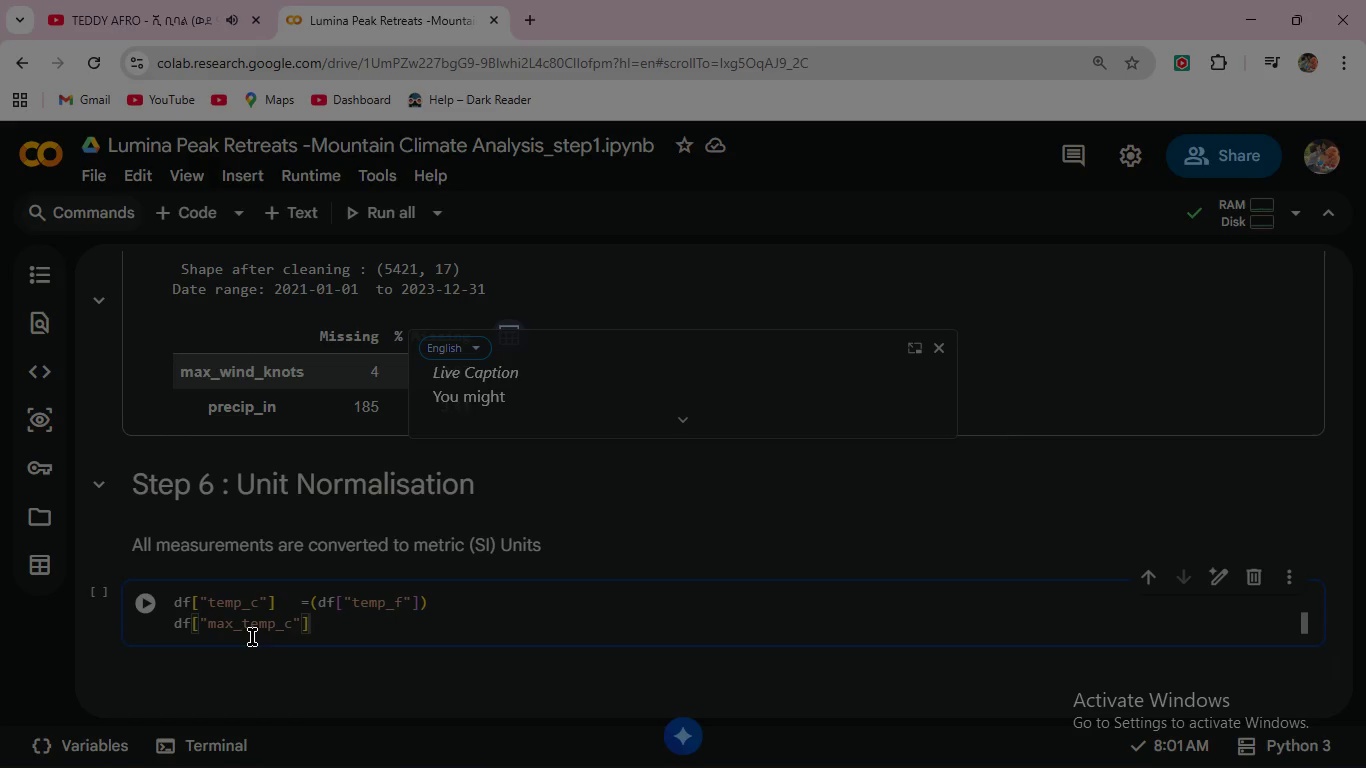 
key(ArrowRight)
 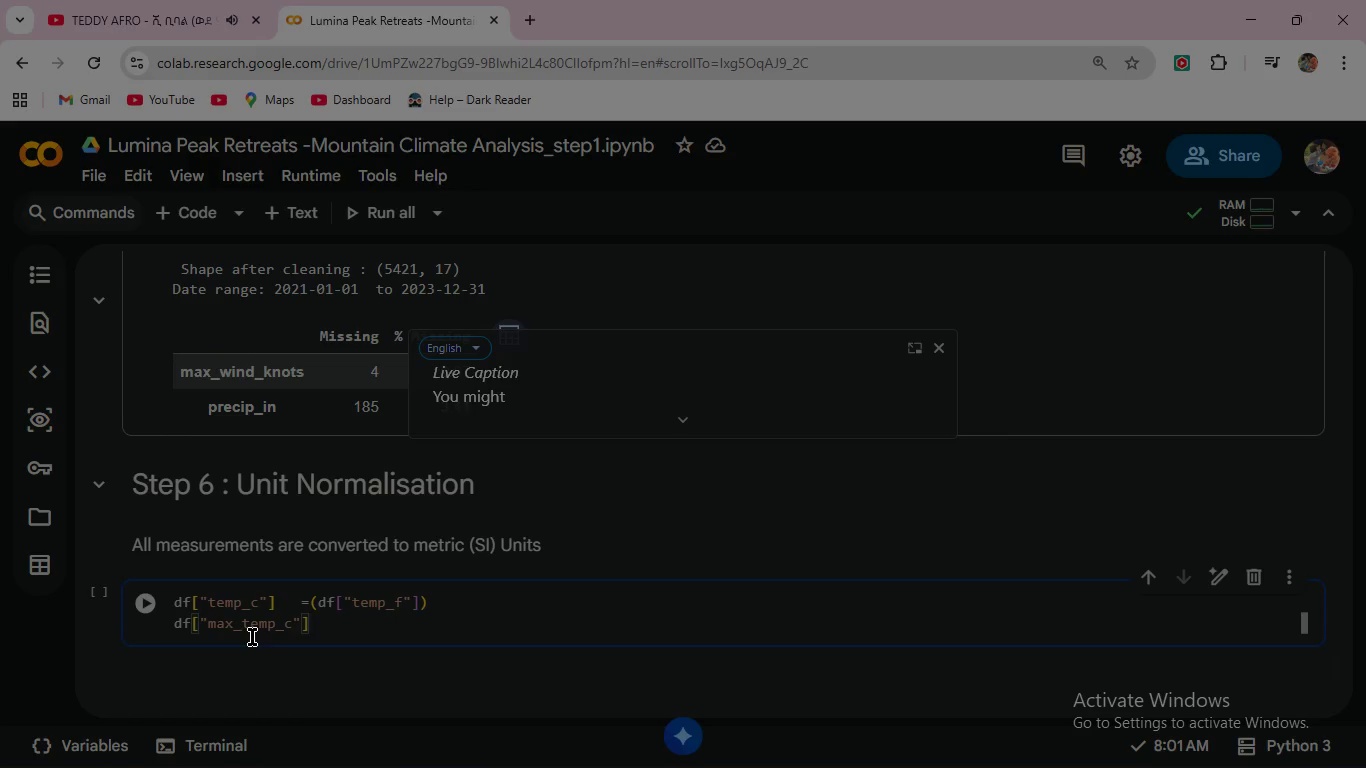 
type( = (df["ma)
 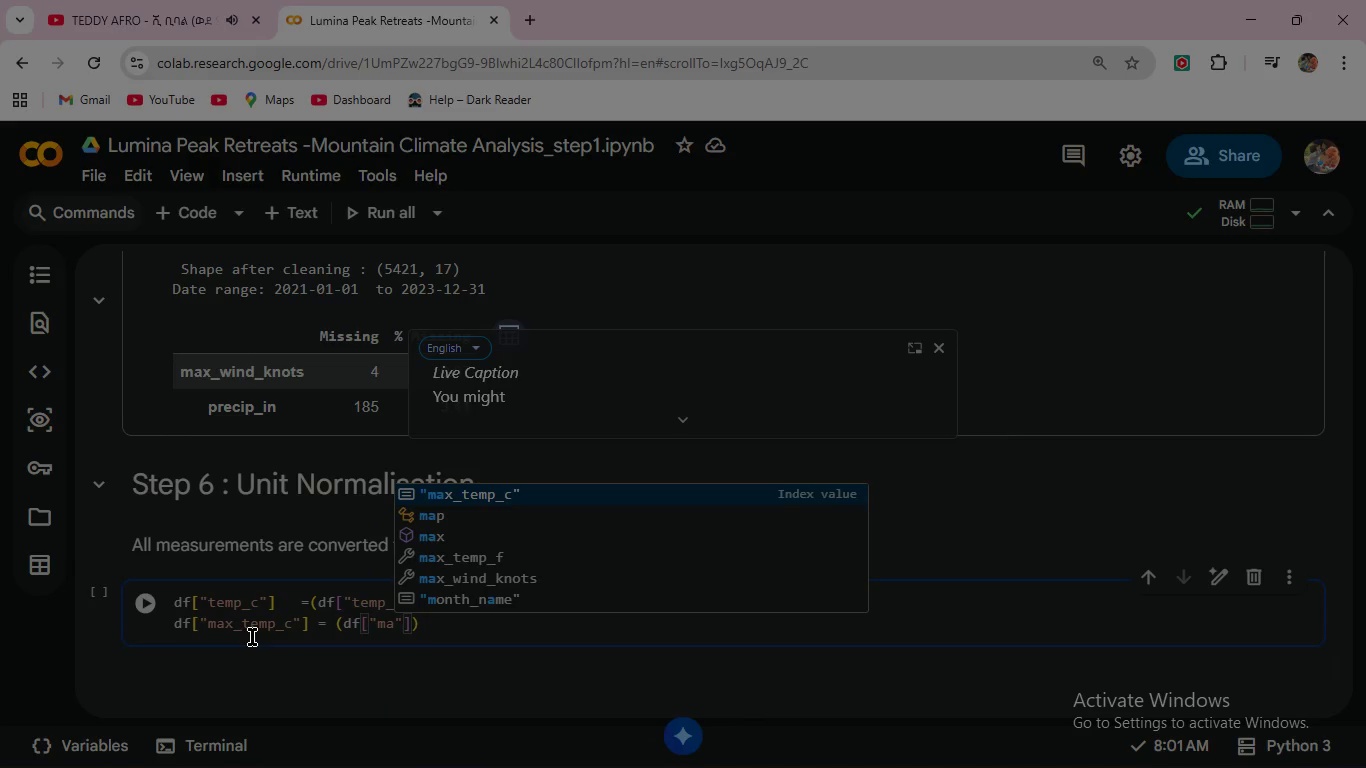 
wait(5.27)
 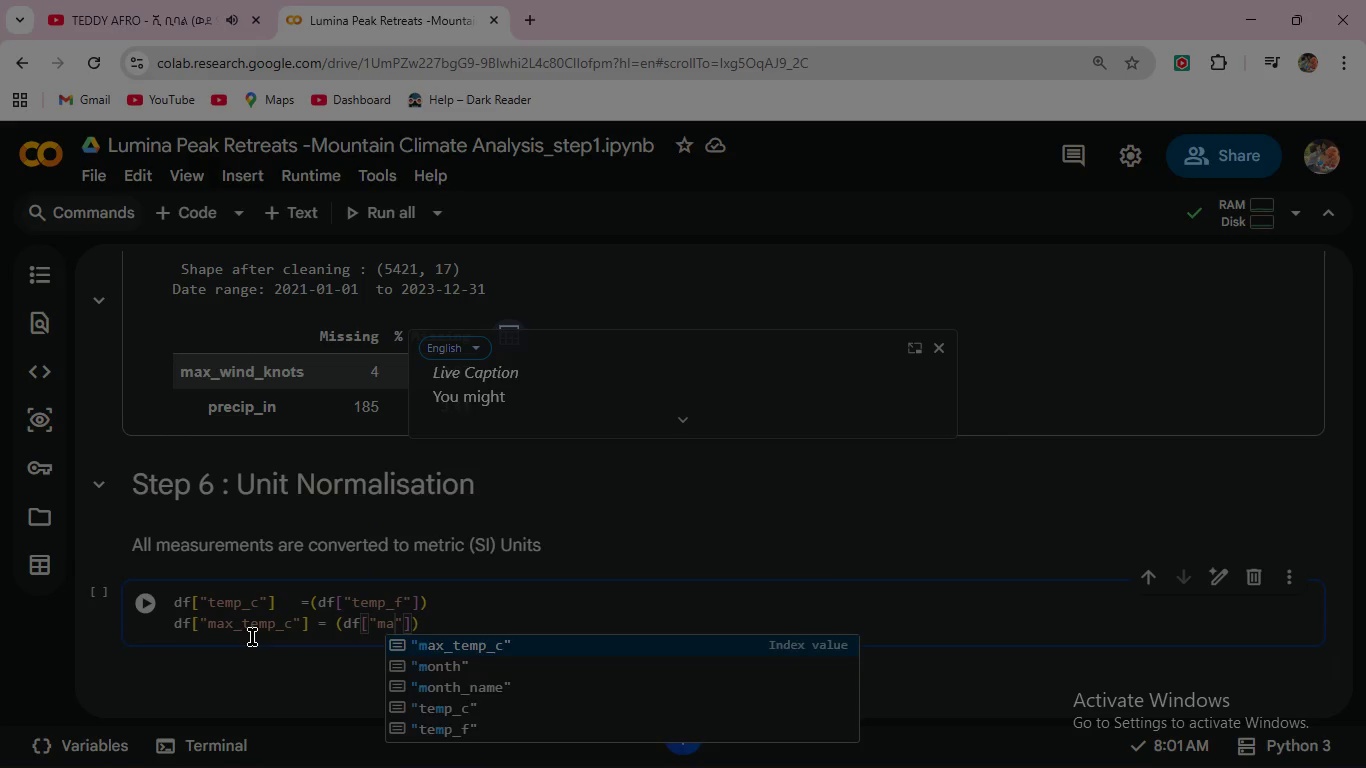 
key(ArrowDown)
 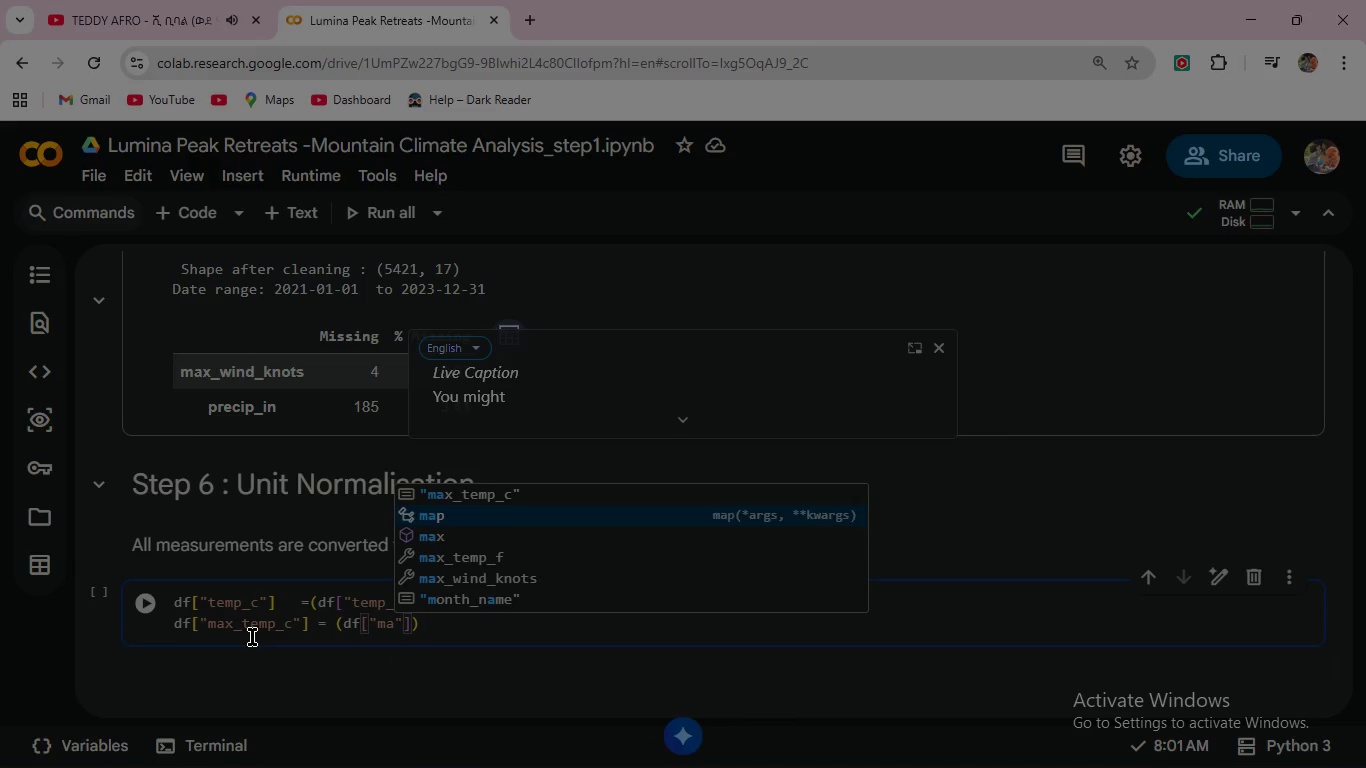 
key(ArrowDown)
 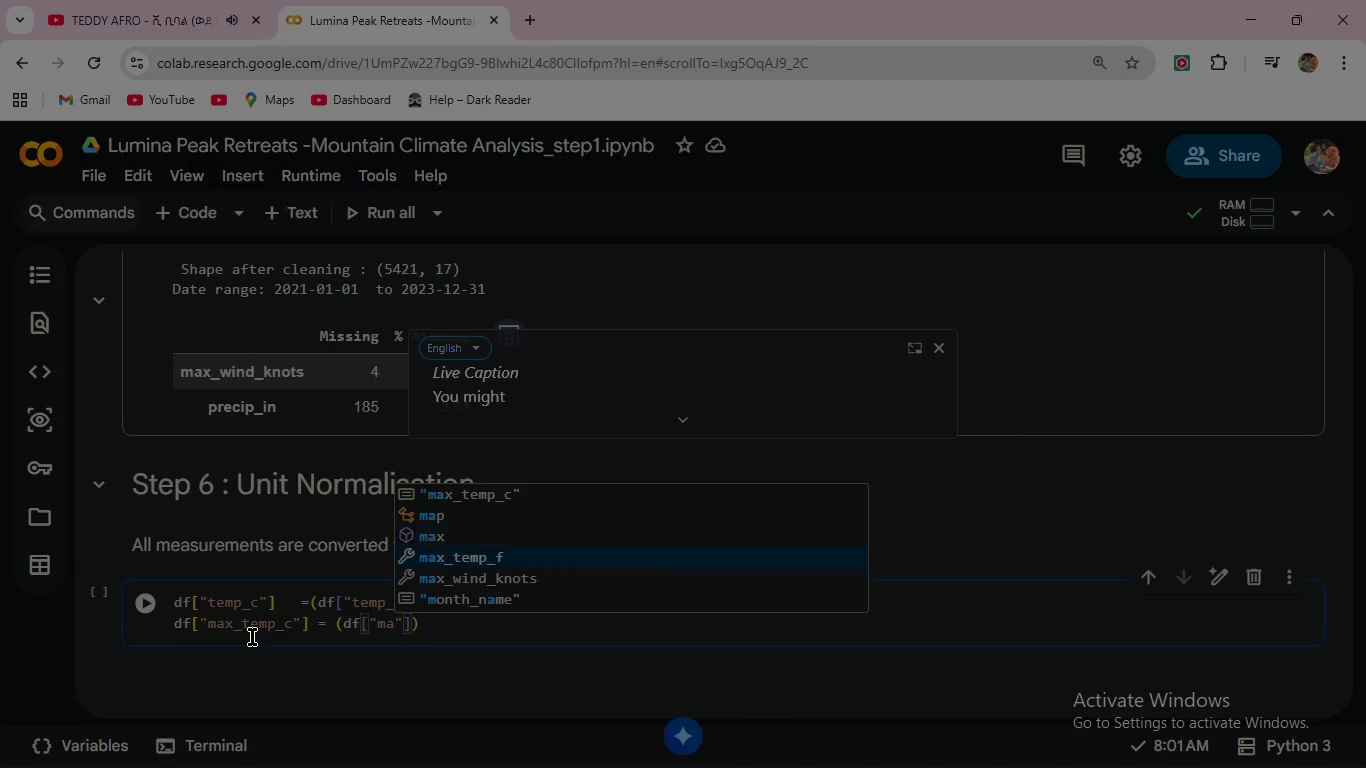 
key(ArrowDown)
 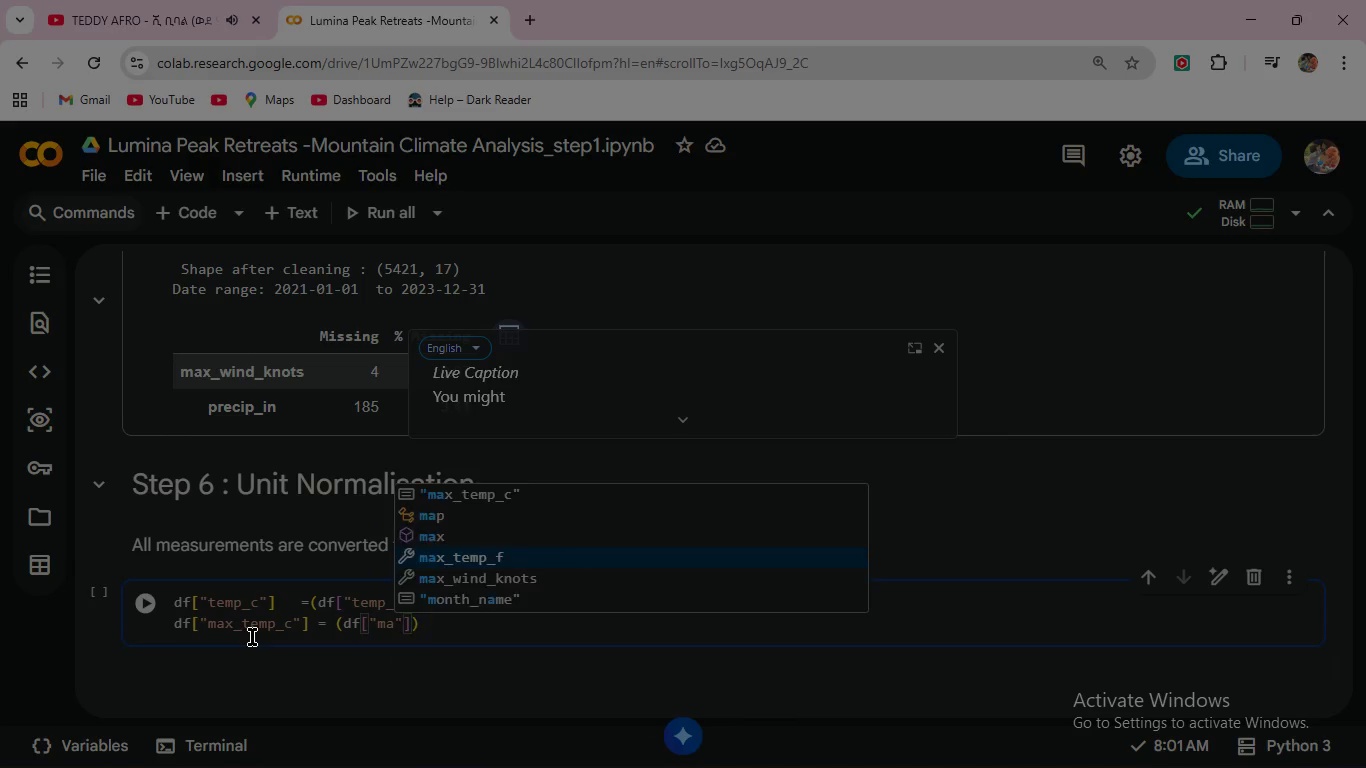 
key(Enter)
 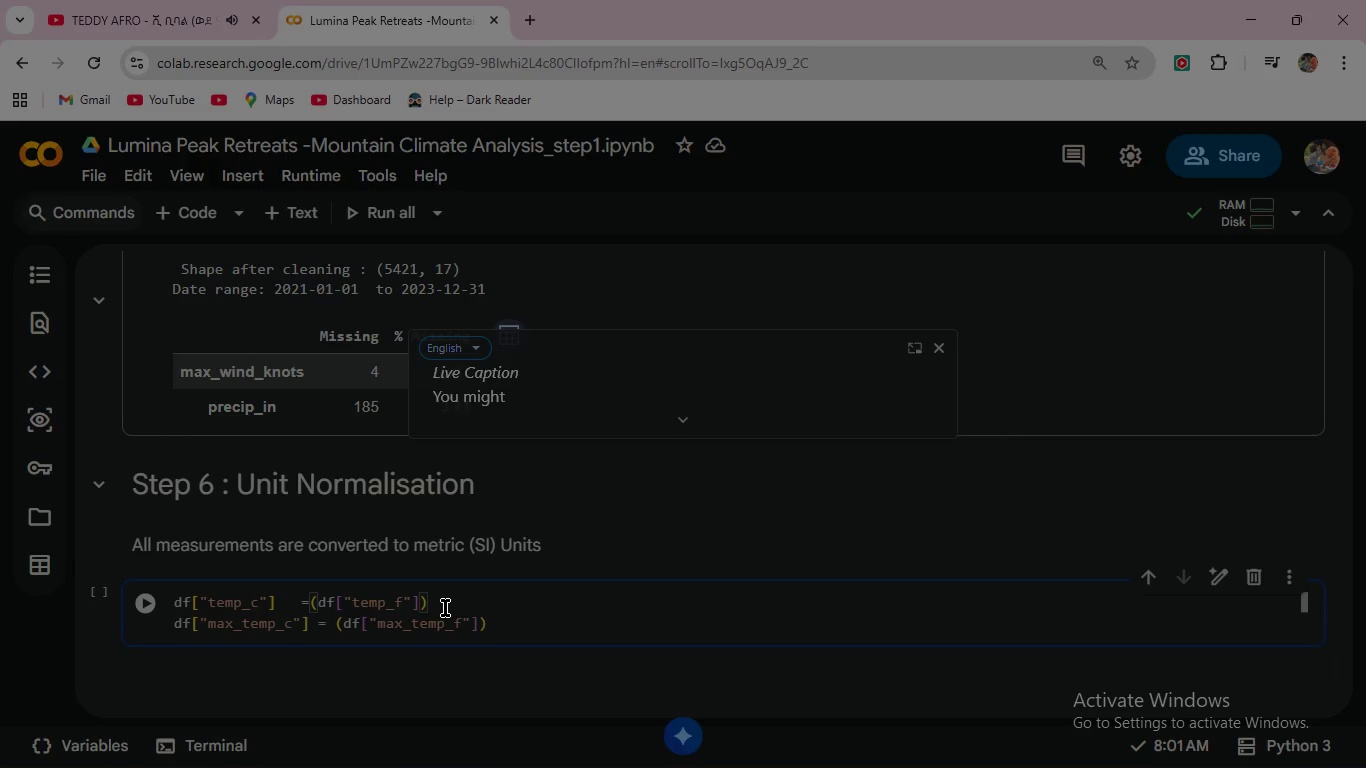 
wait(19.02)
 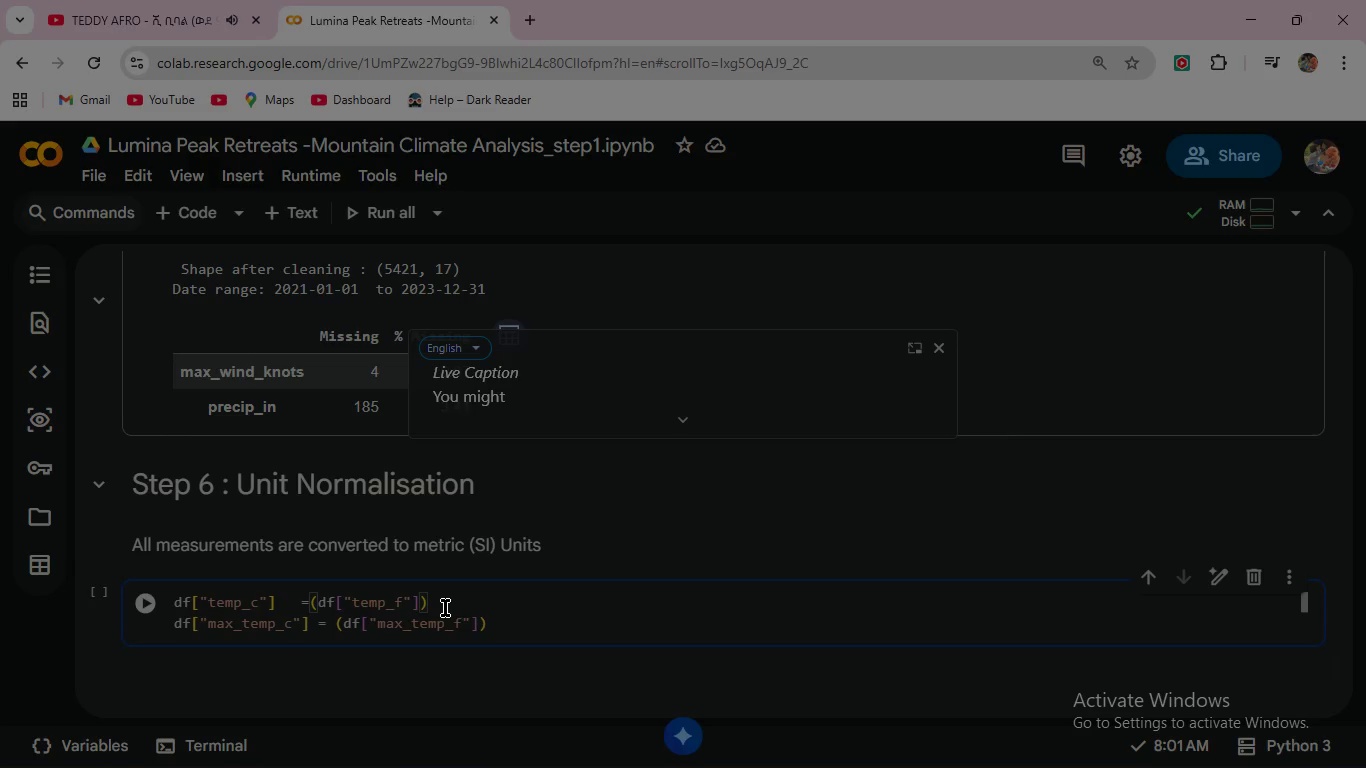 
type(   -32)
 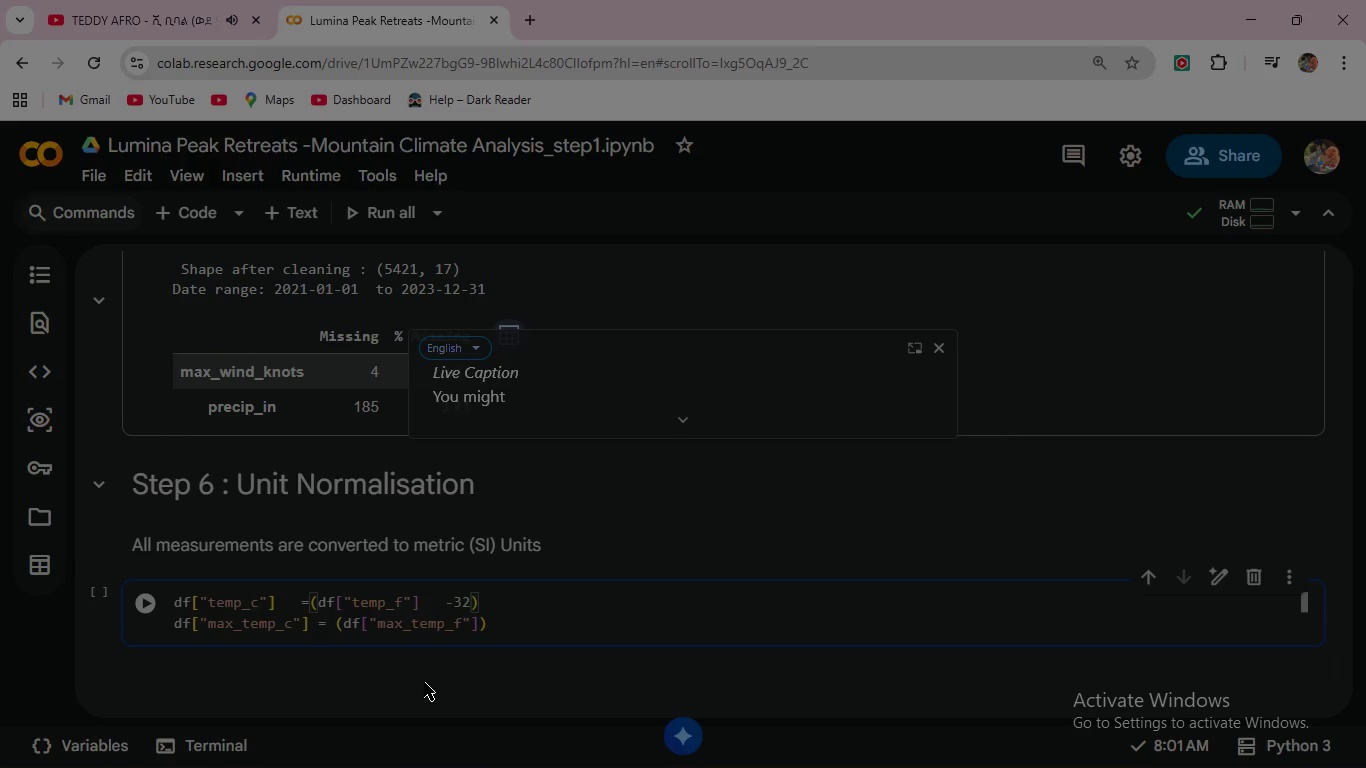 
key(ArrowRight)
 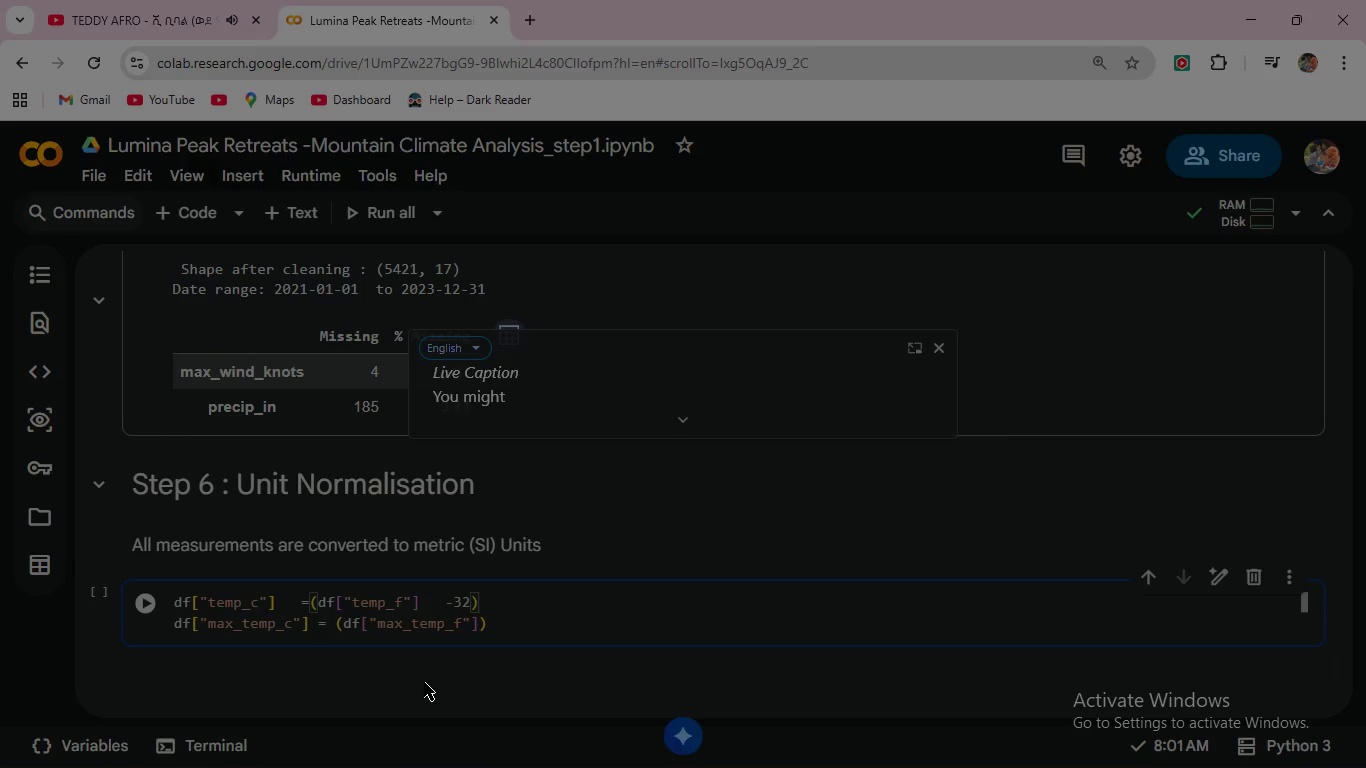 
key(Space)
 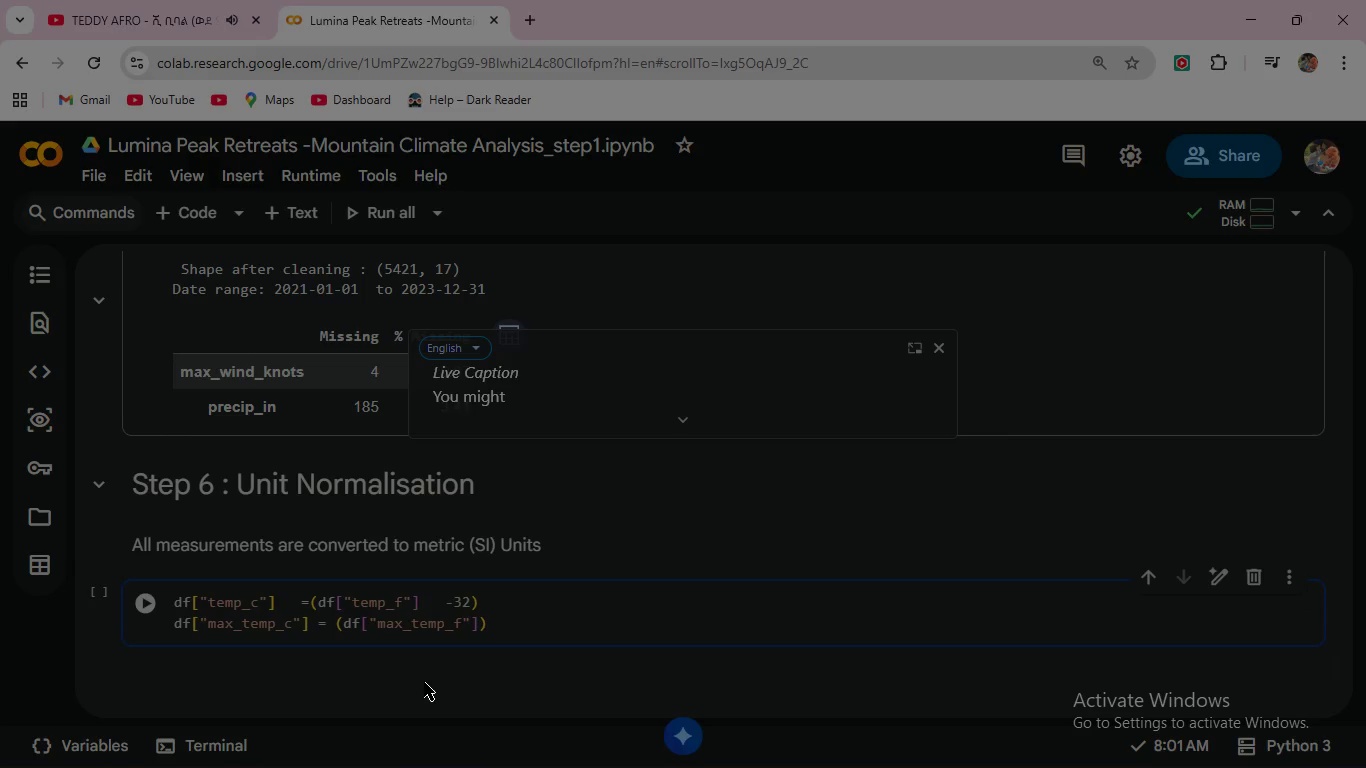 
key(Shift+8)
 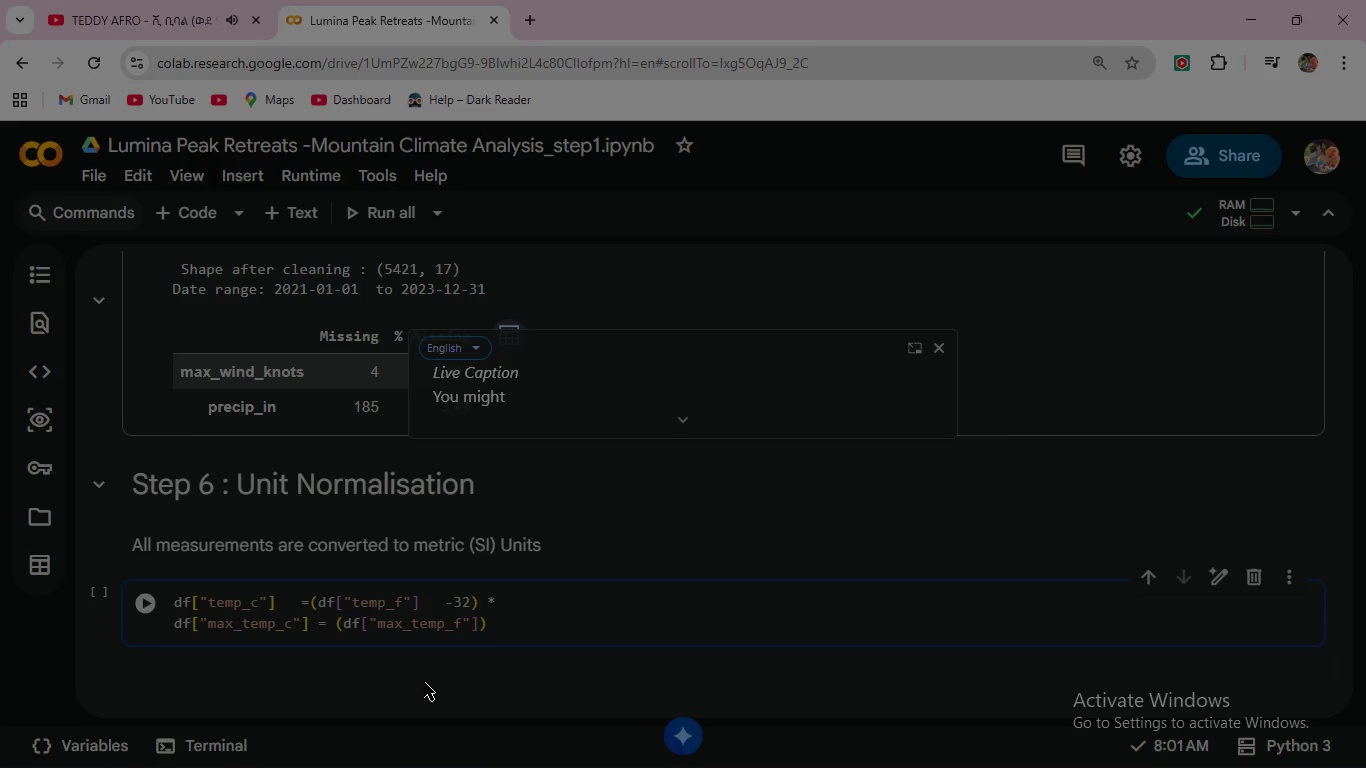 
key(Space)
 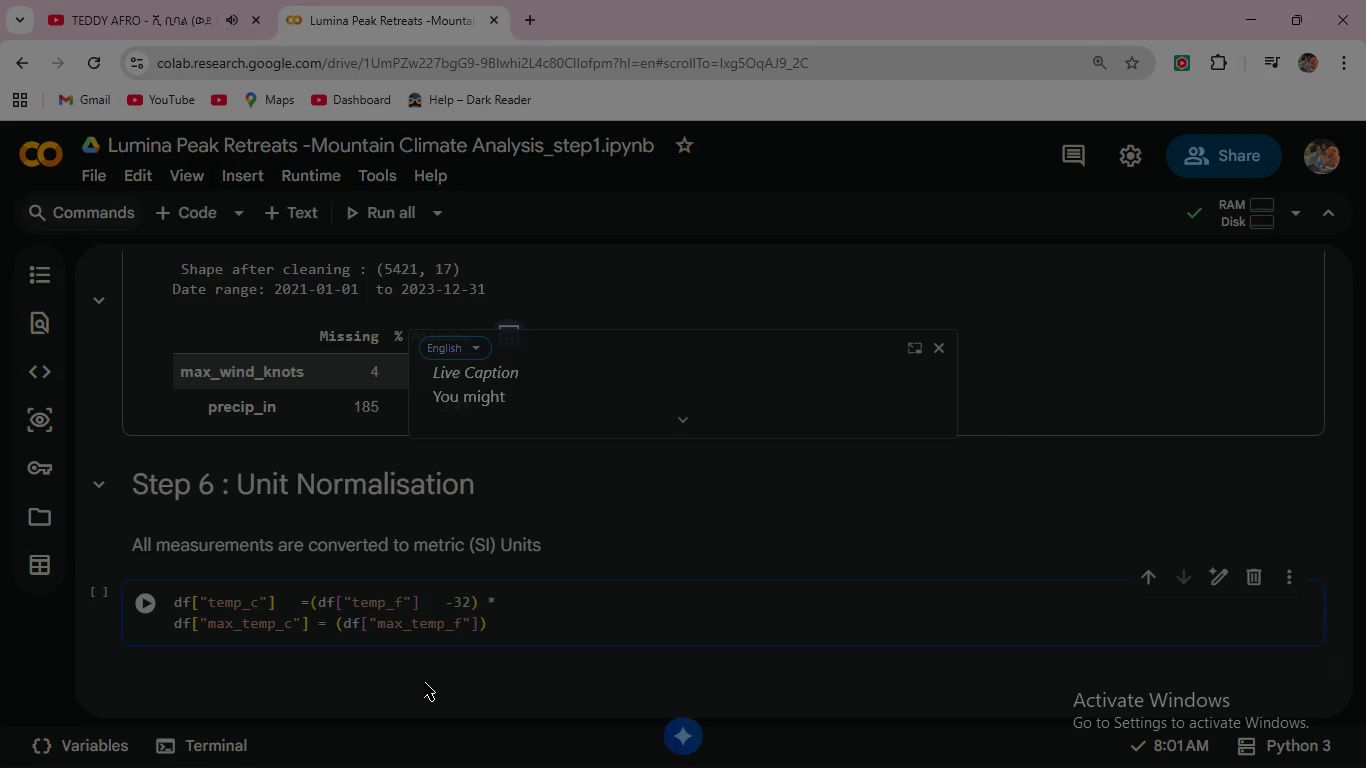 
key(5)
 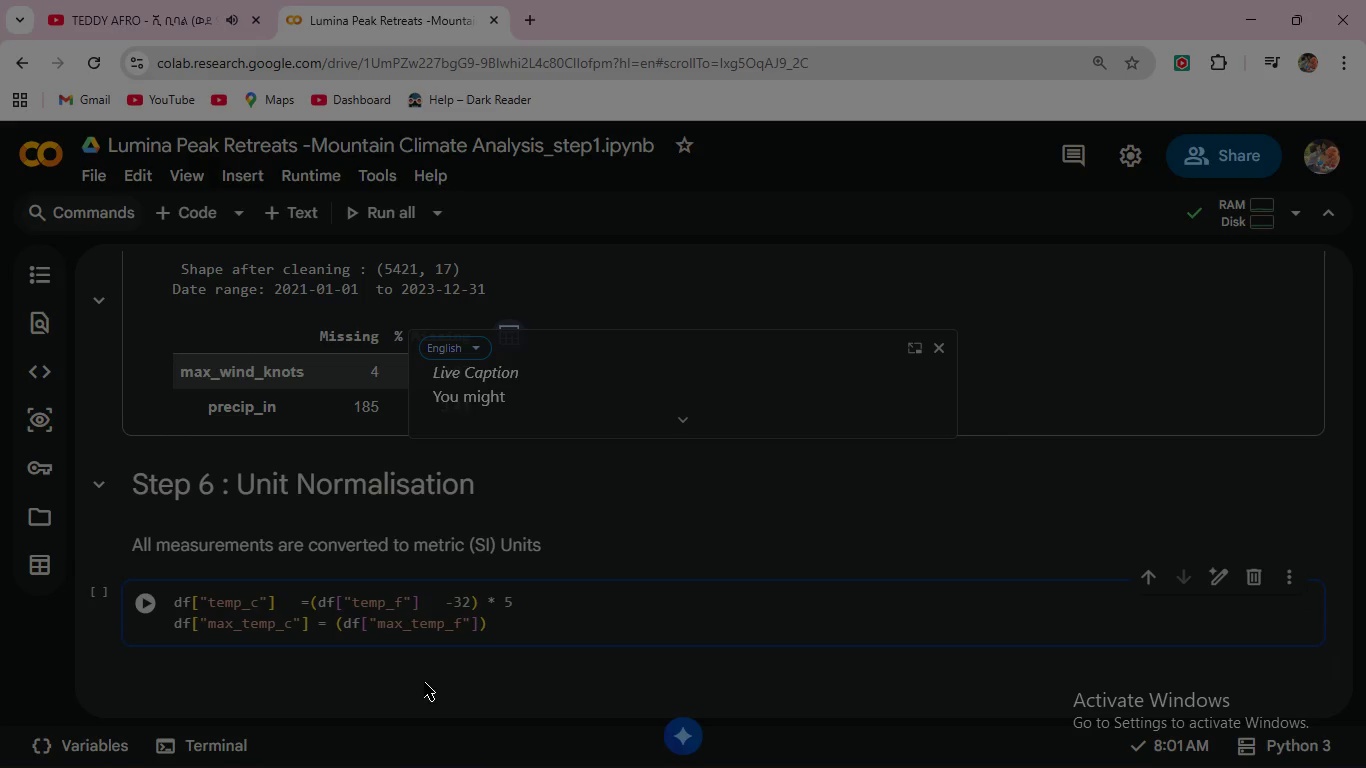 
key(Space)
 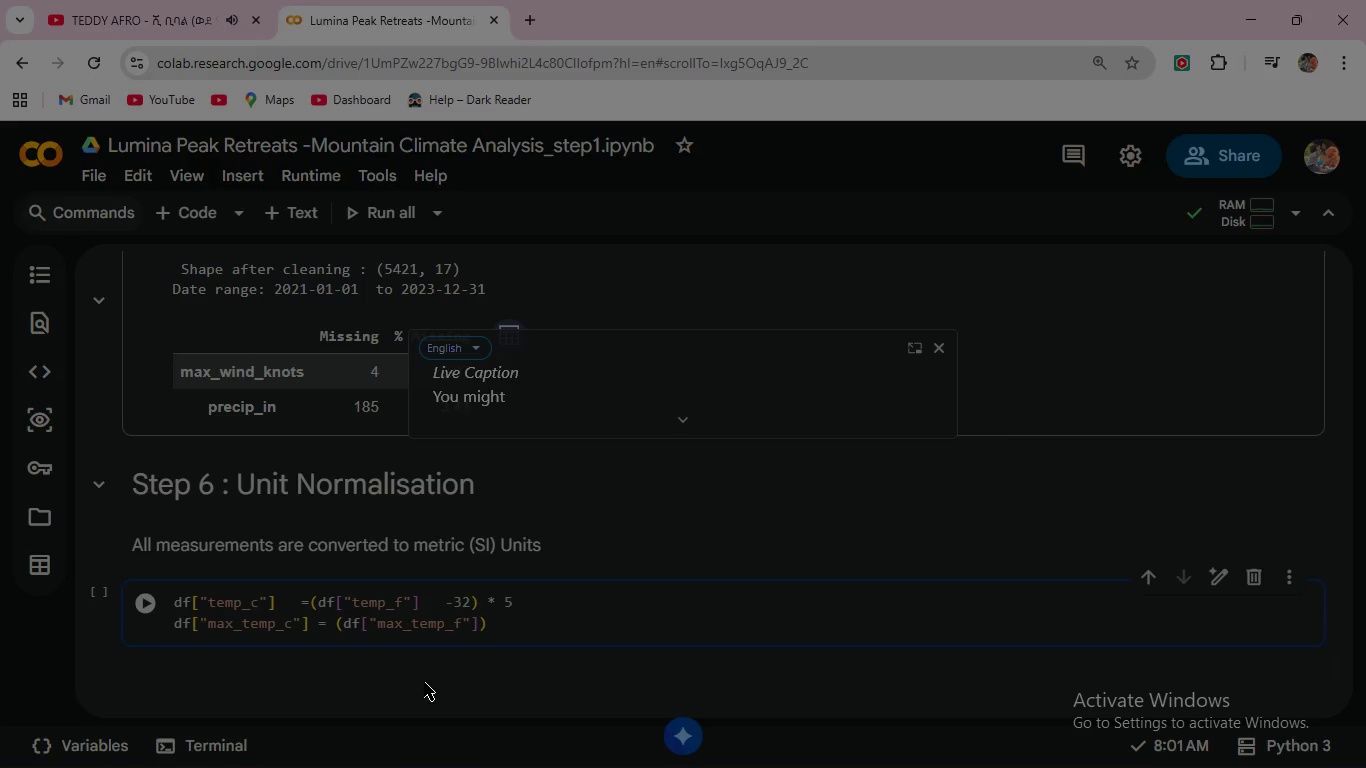 
key(Slash)
 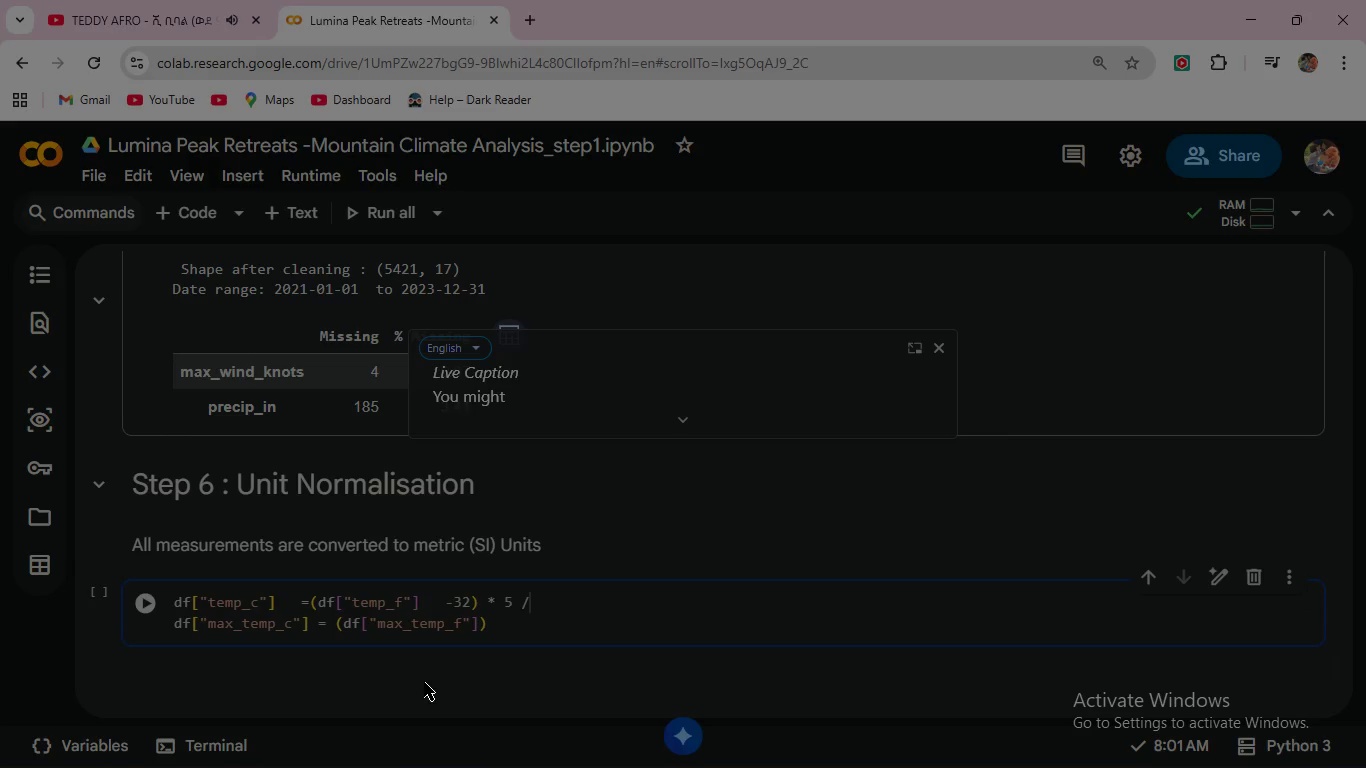 
key(Space)
 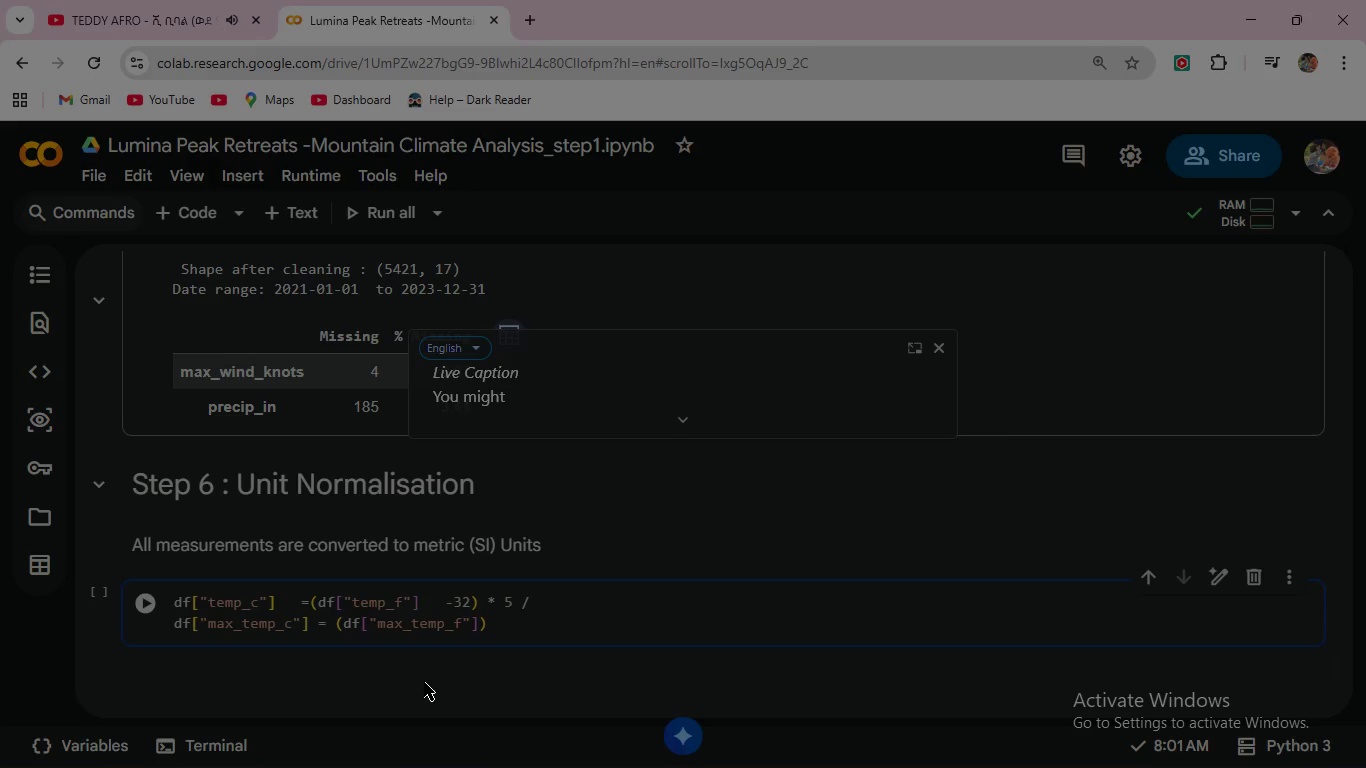 
key(9)
 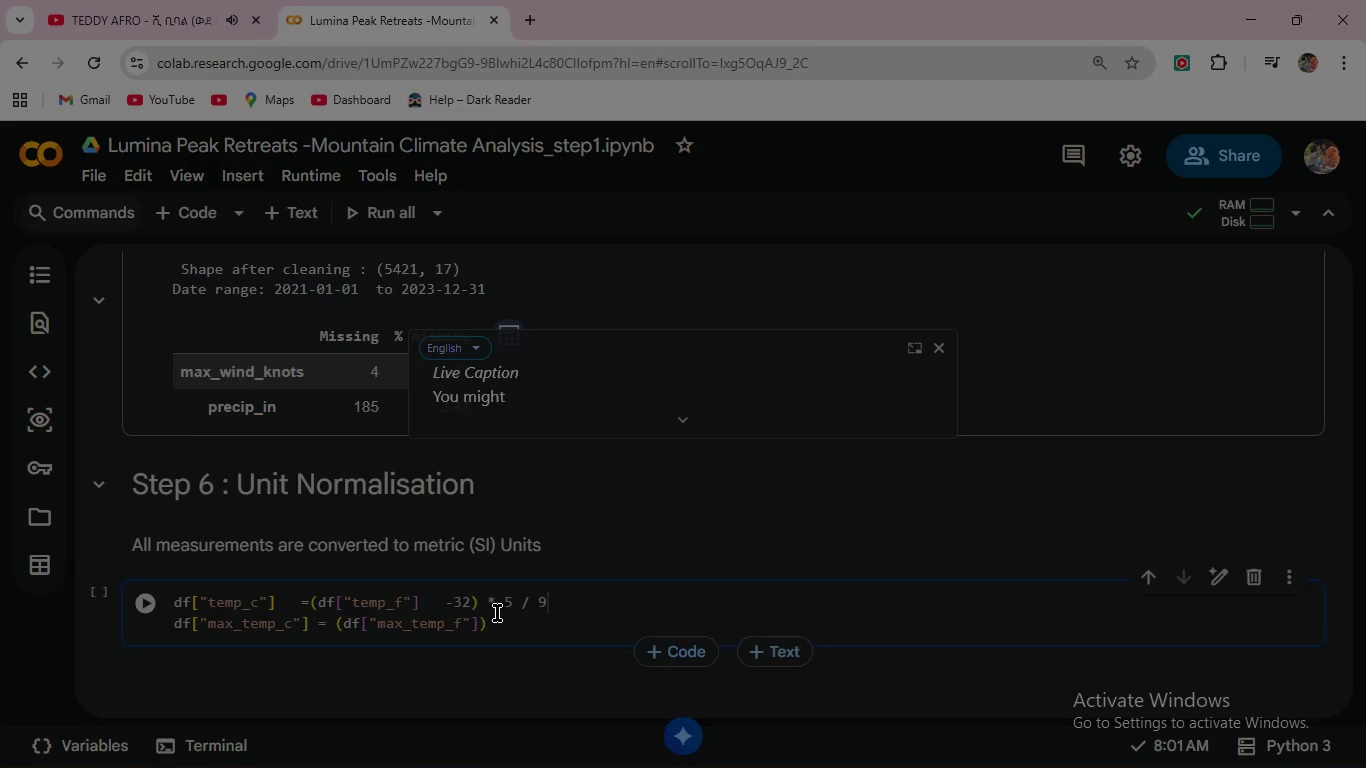 
left_click([482, 623])
 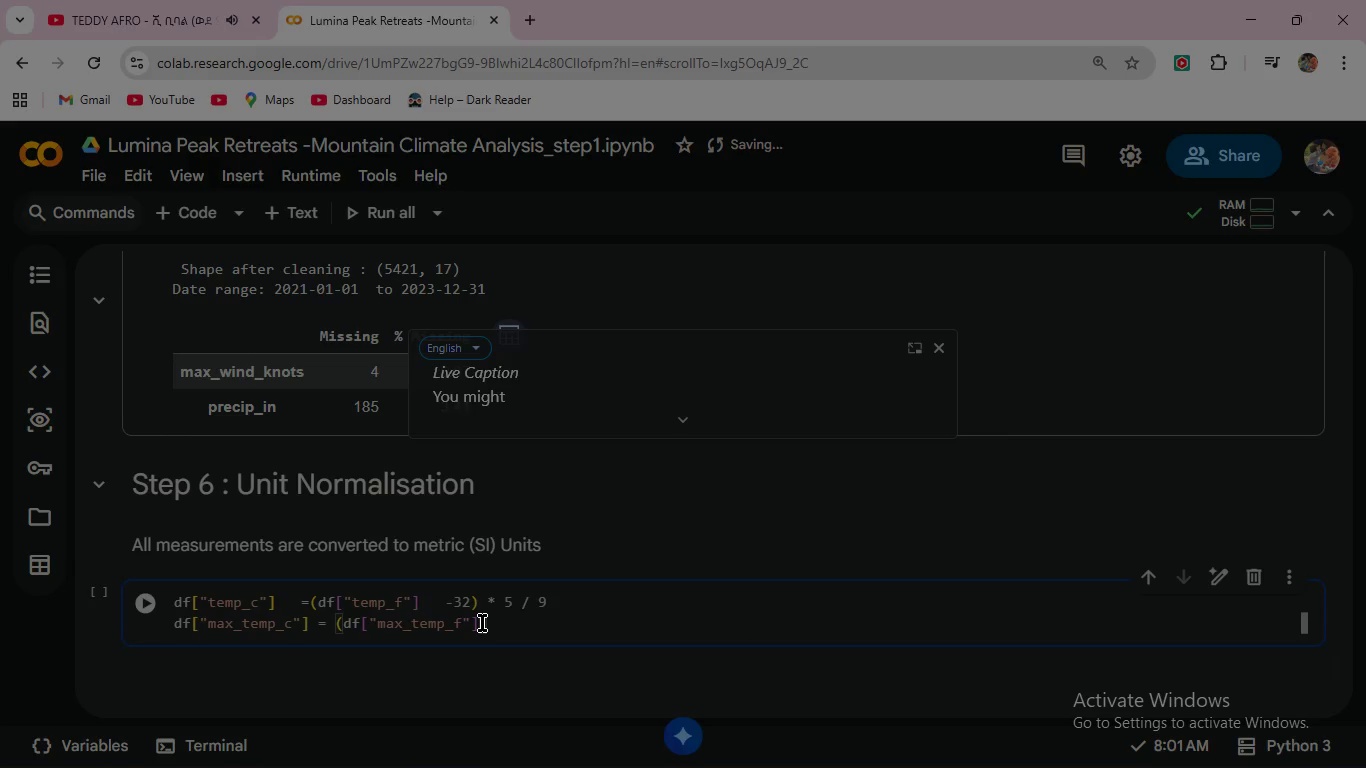 
key(Space)
 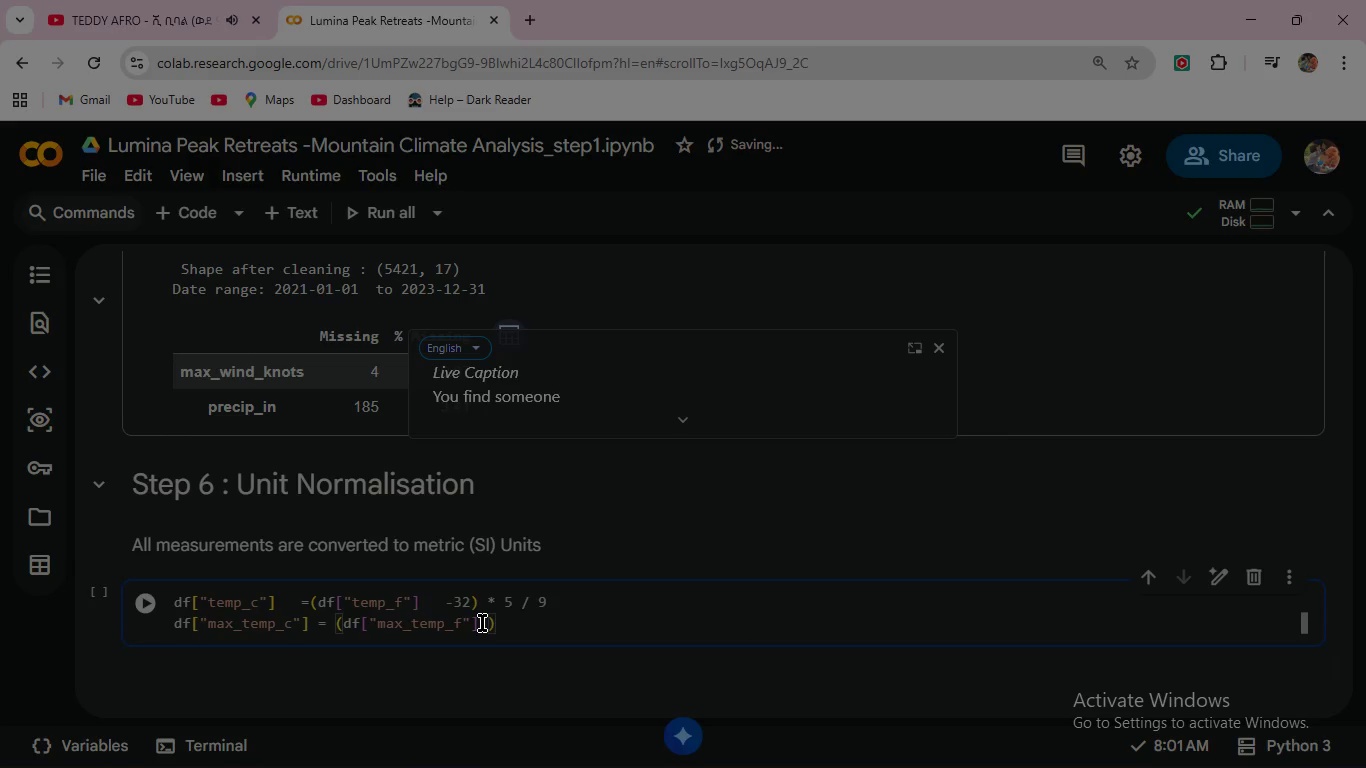 
key(Shift+8)
 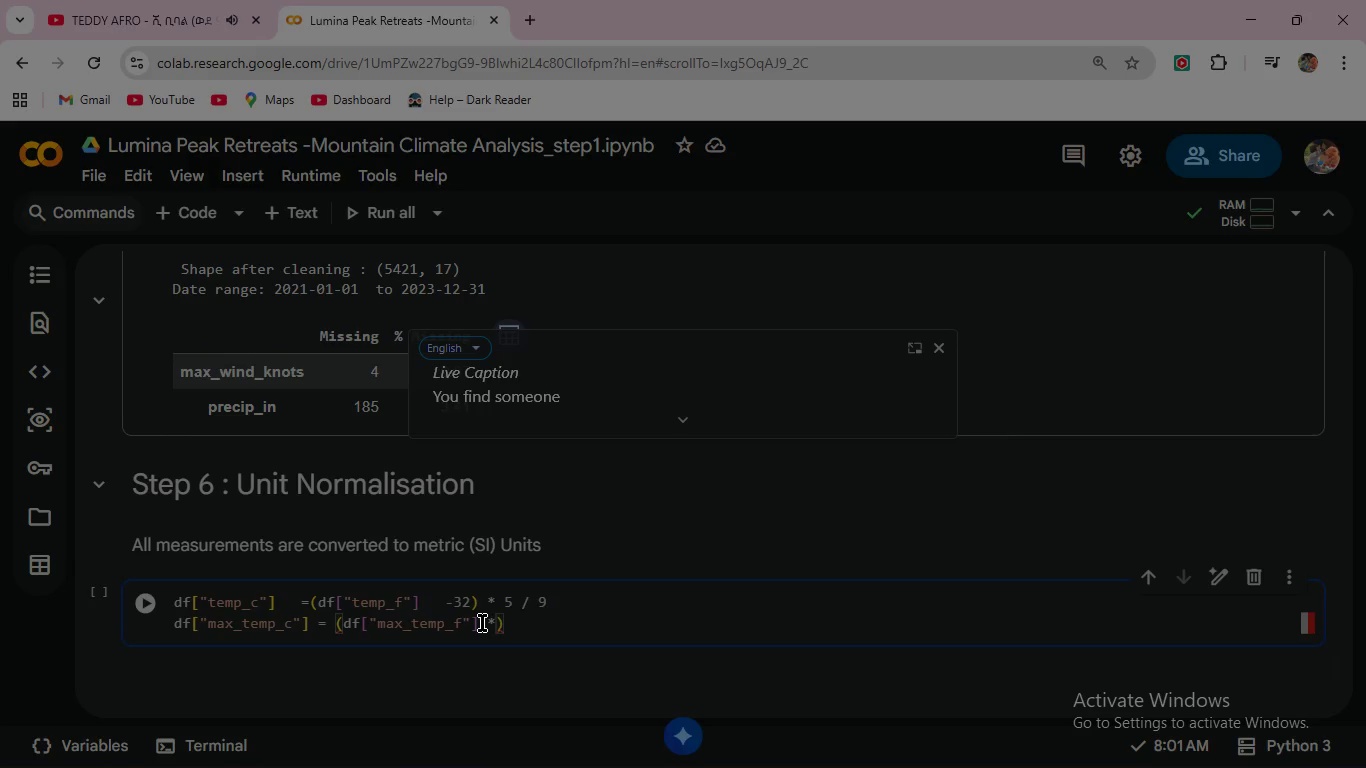 
key(Space)
 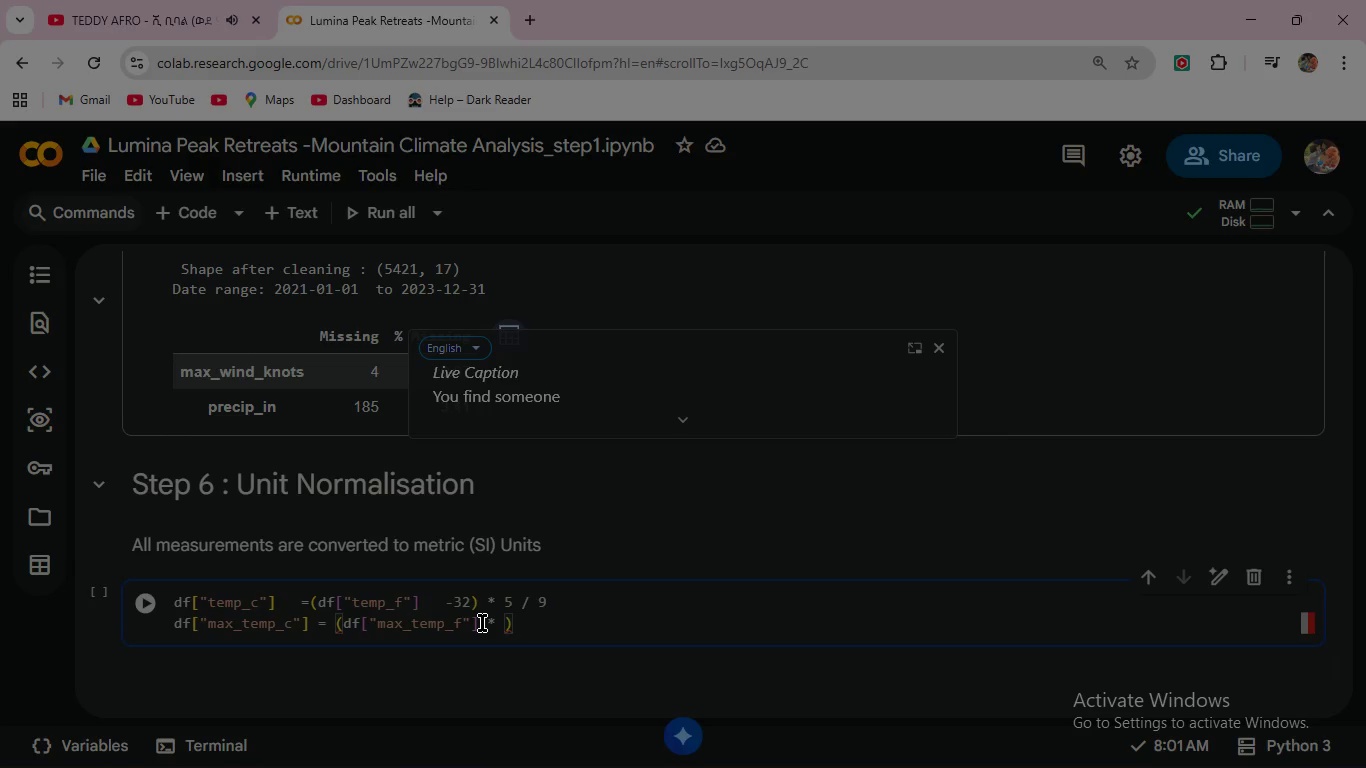 
key(5)
 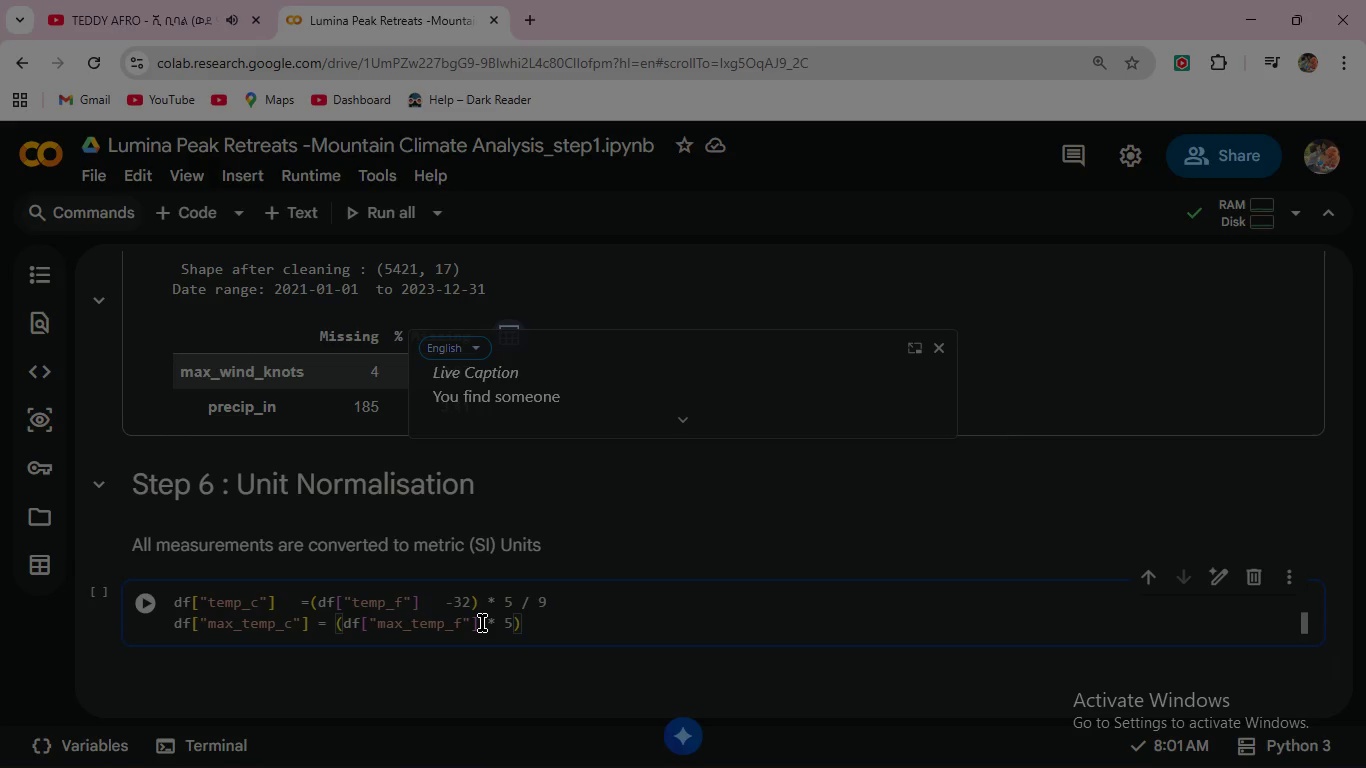 
key(Slash)
 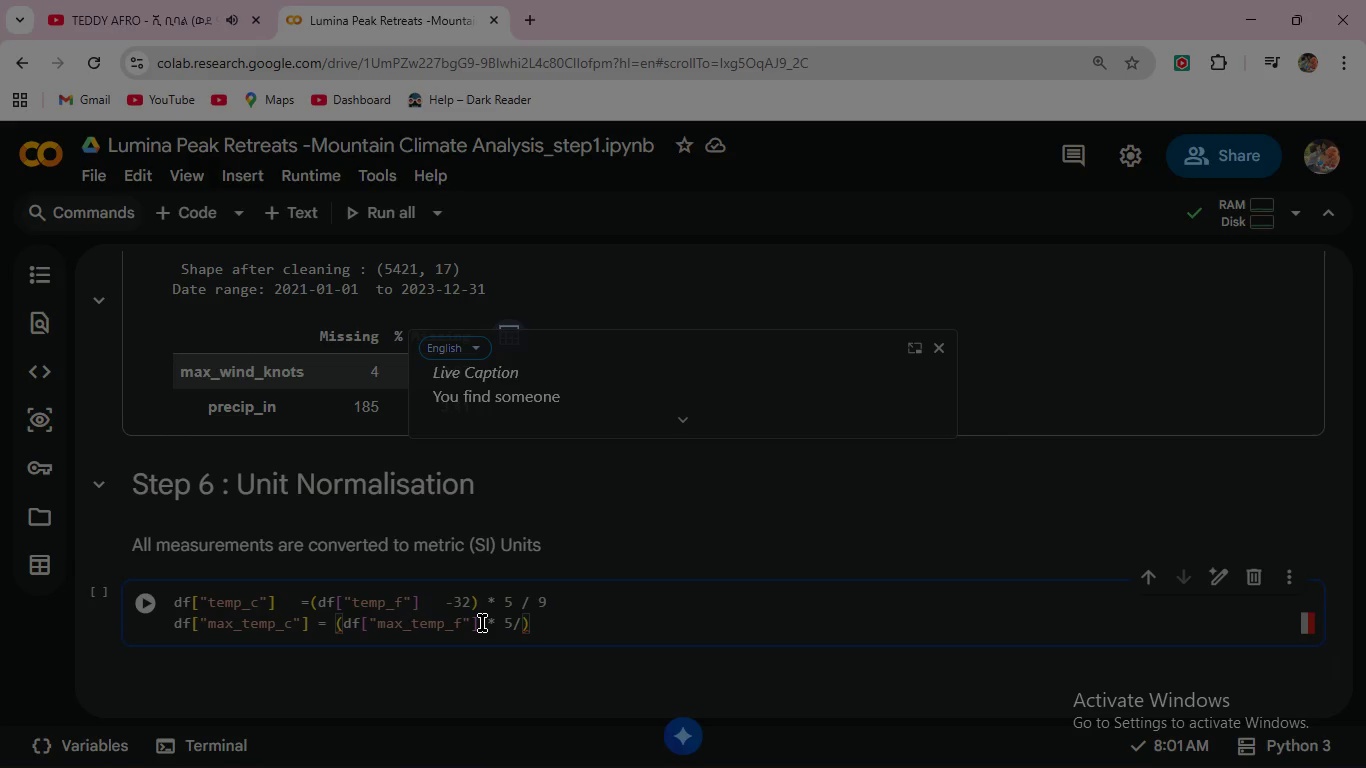 
key(Backspace)
 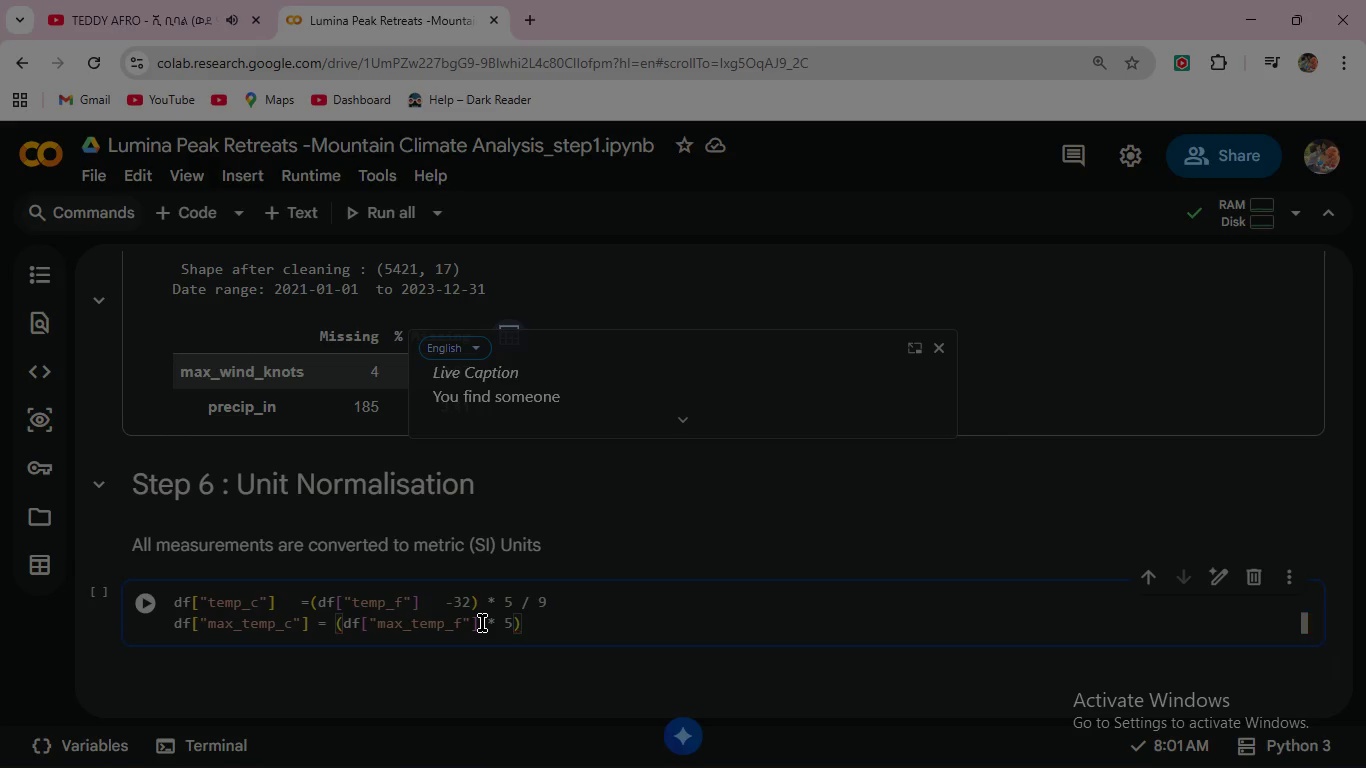 
key(Space)
 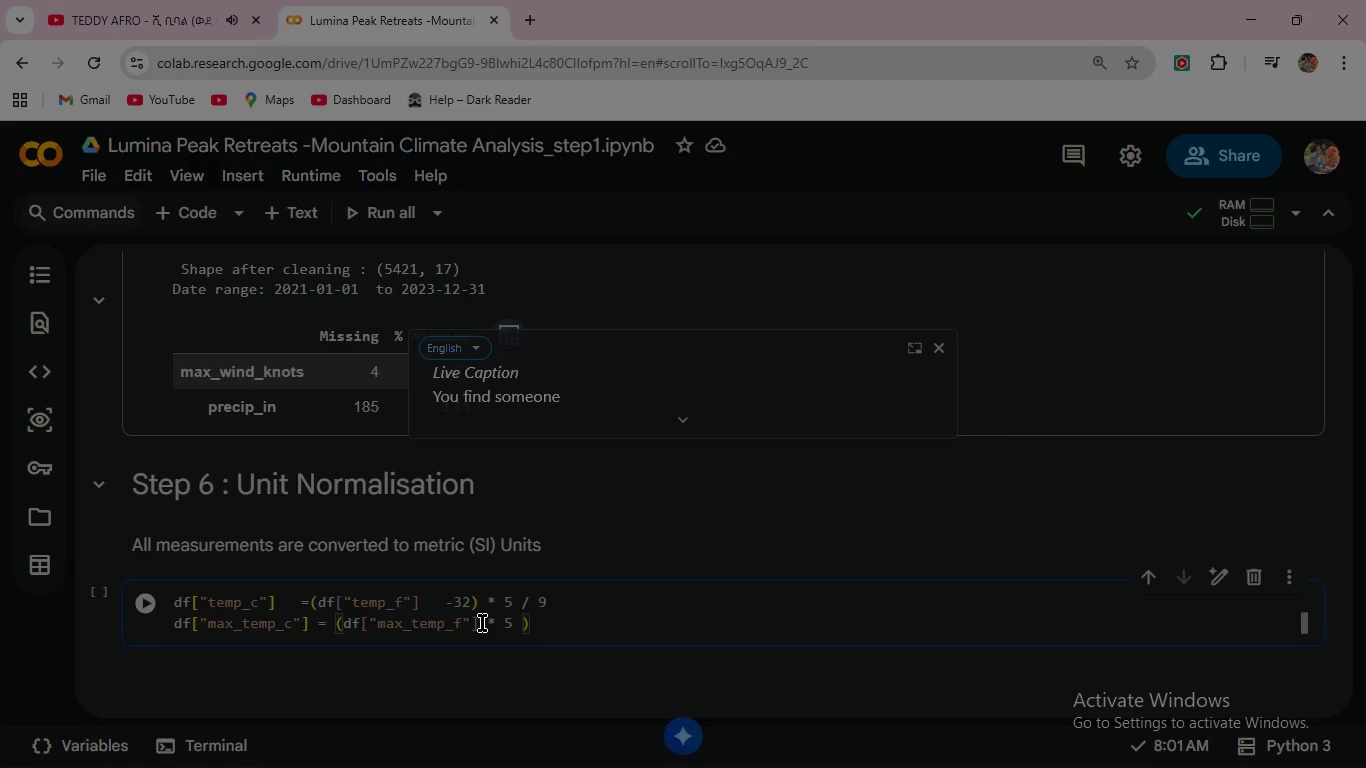 
key(Slash)
 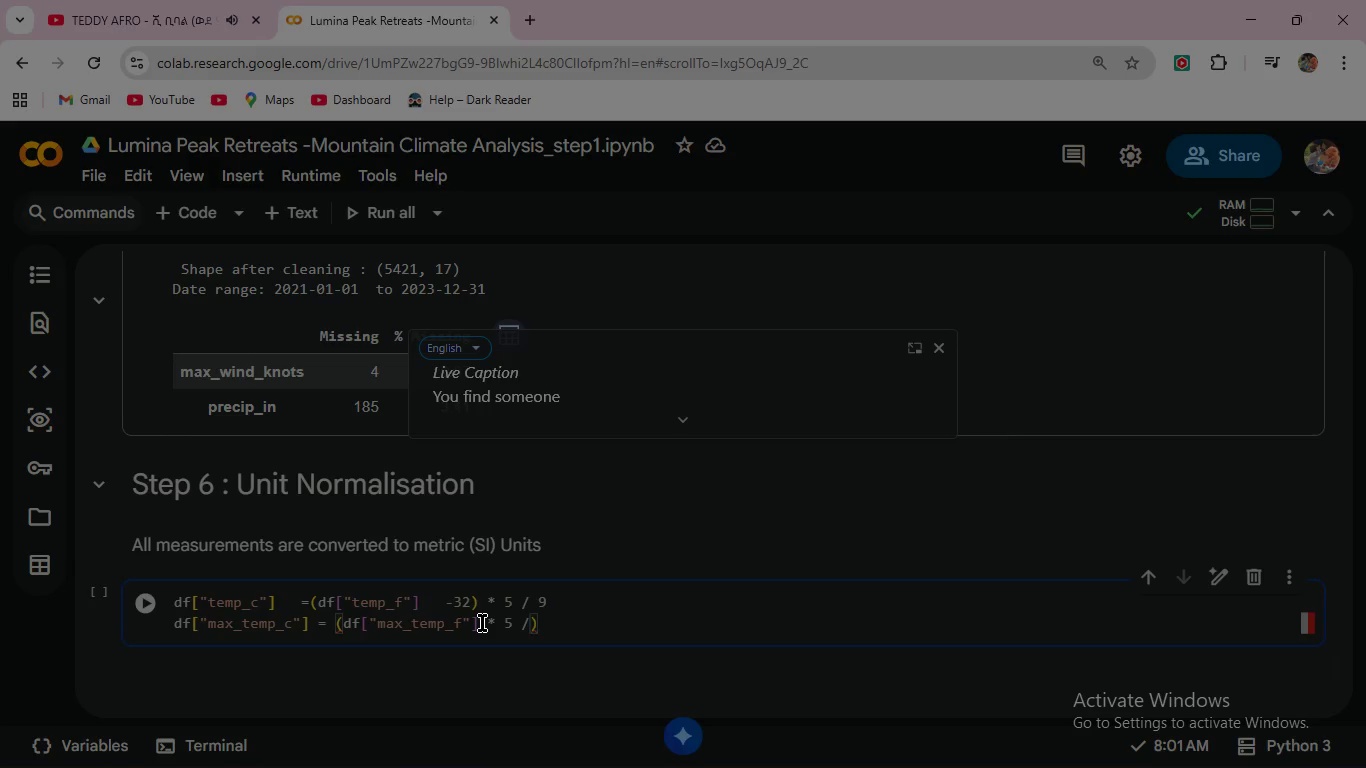 
key(Space)
 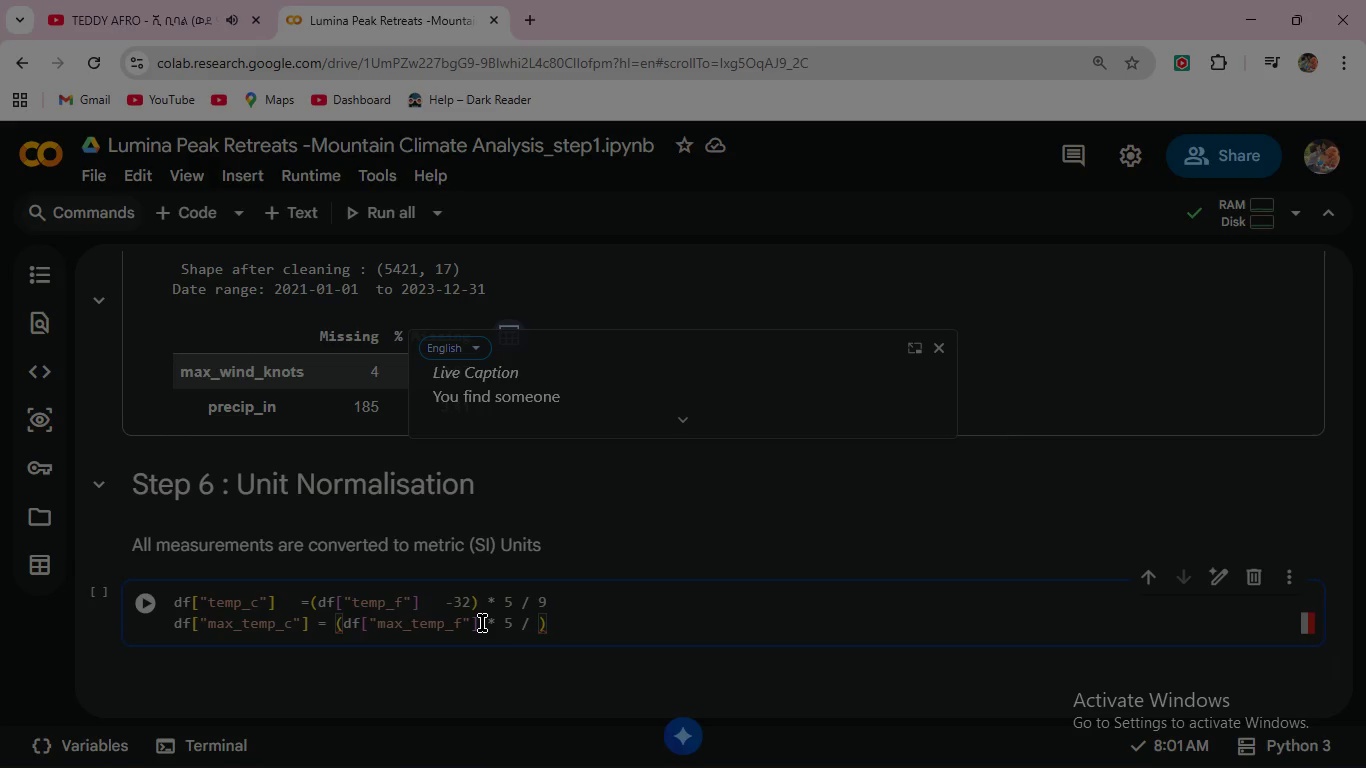 
key(9)
 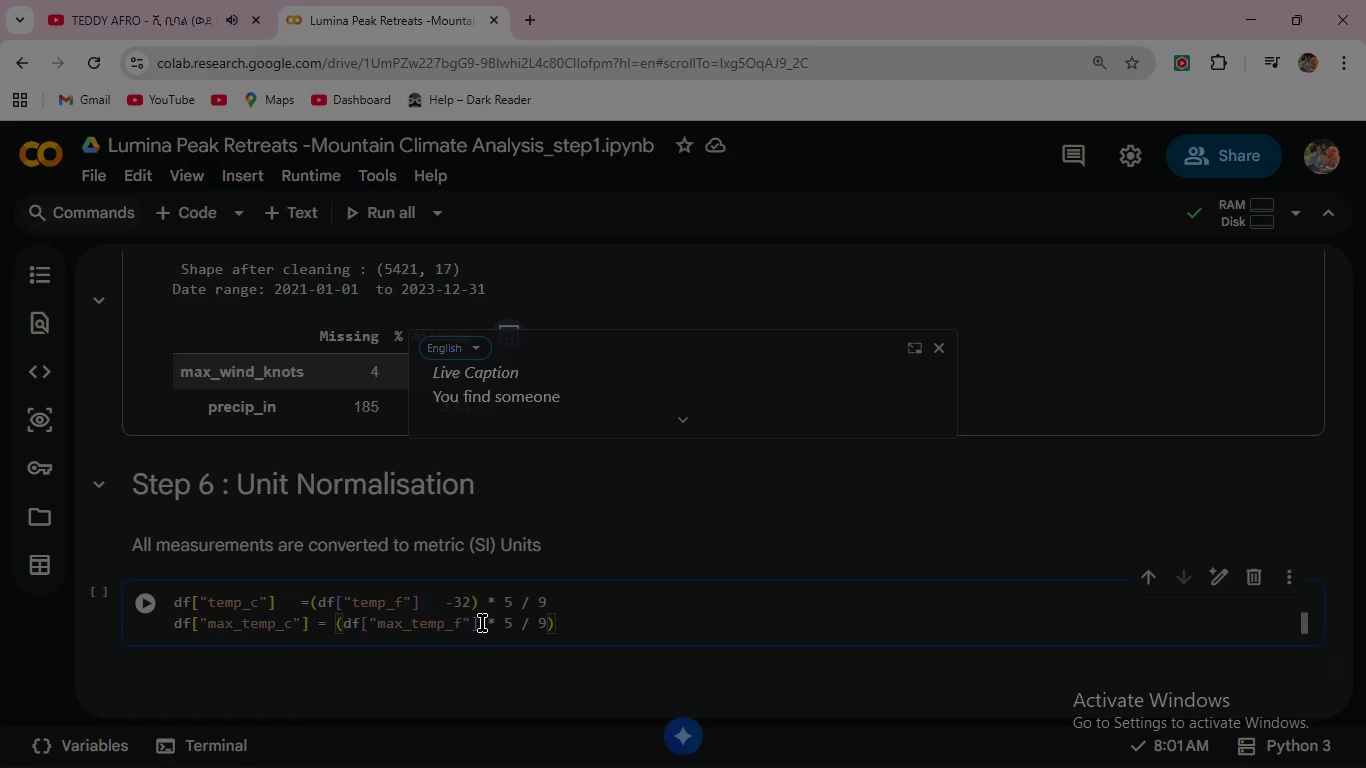 
key(Backspace)
 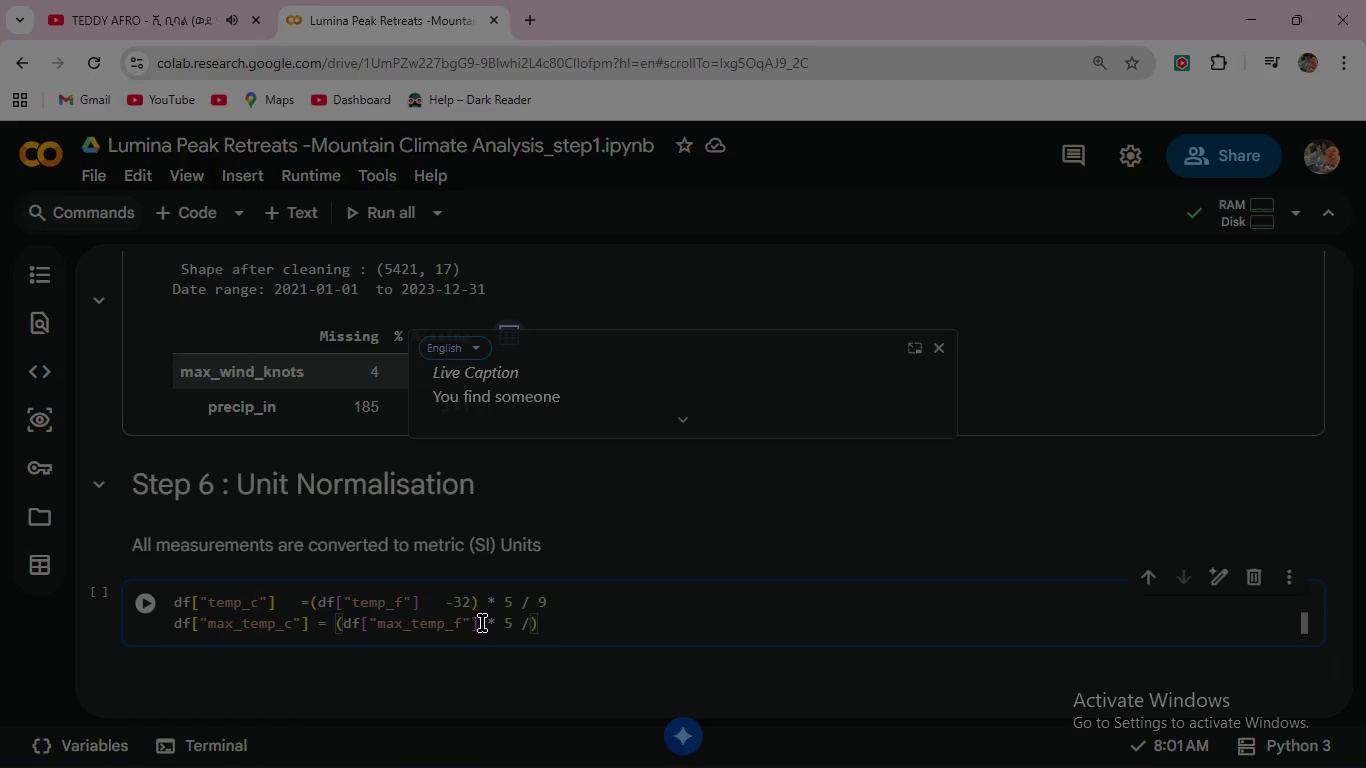 
key(Backspace)
 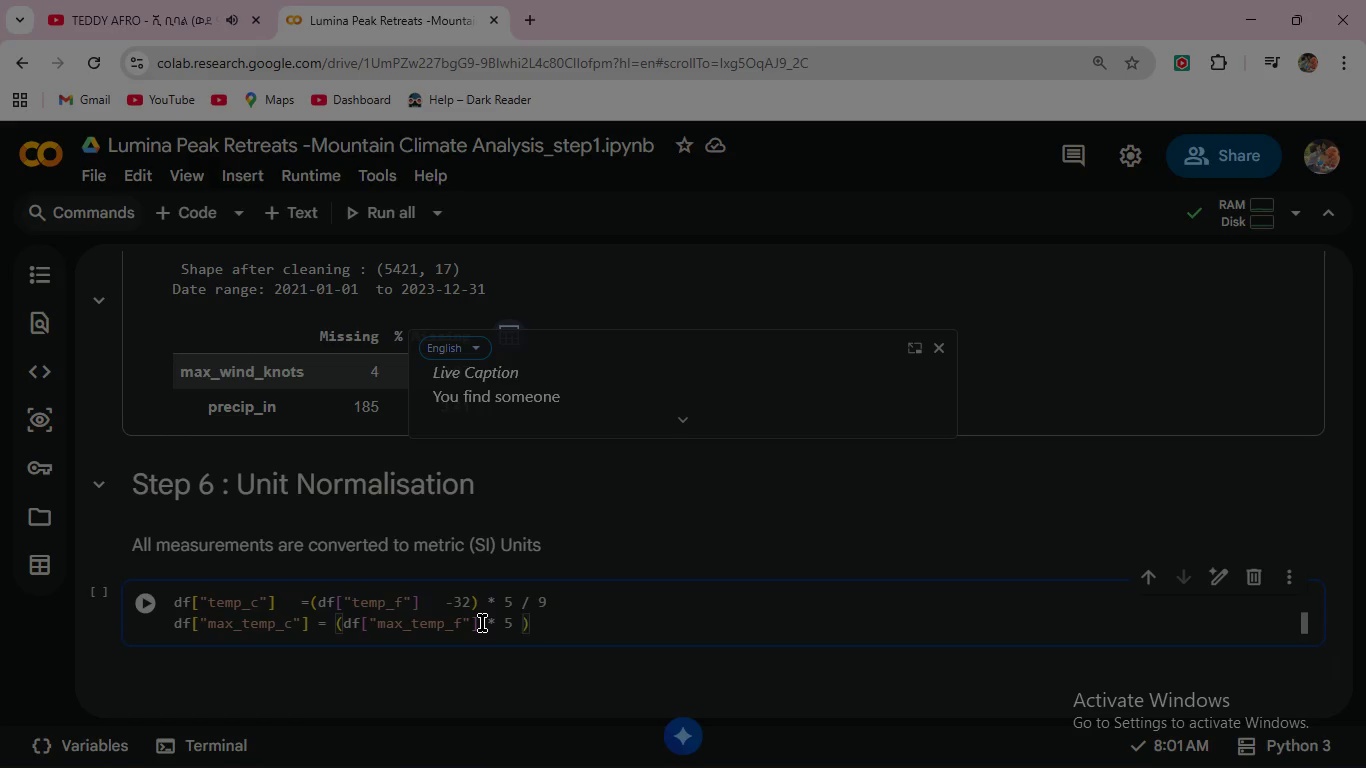 
key(Backspace)
 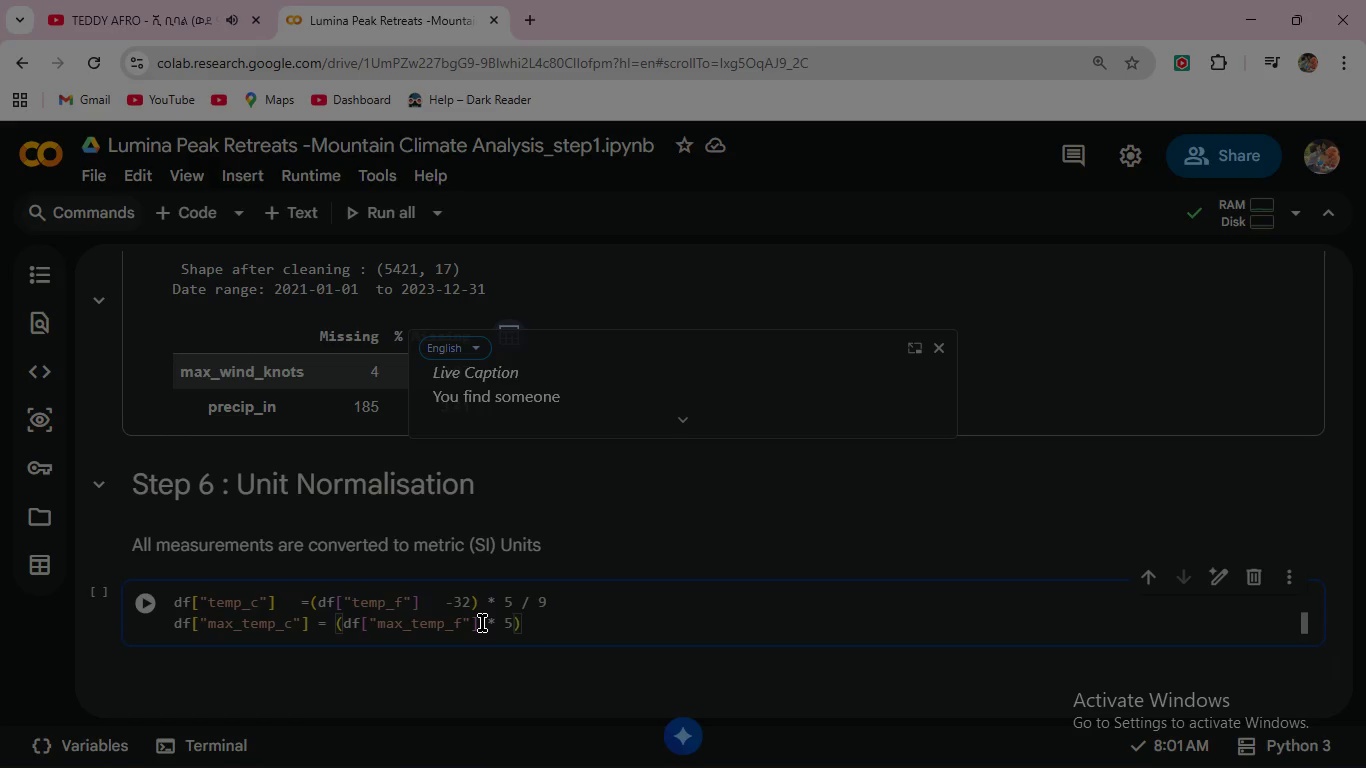 
key(Backspace)
 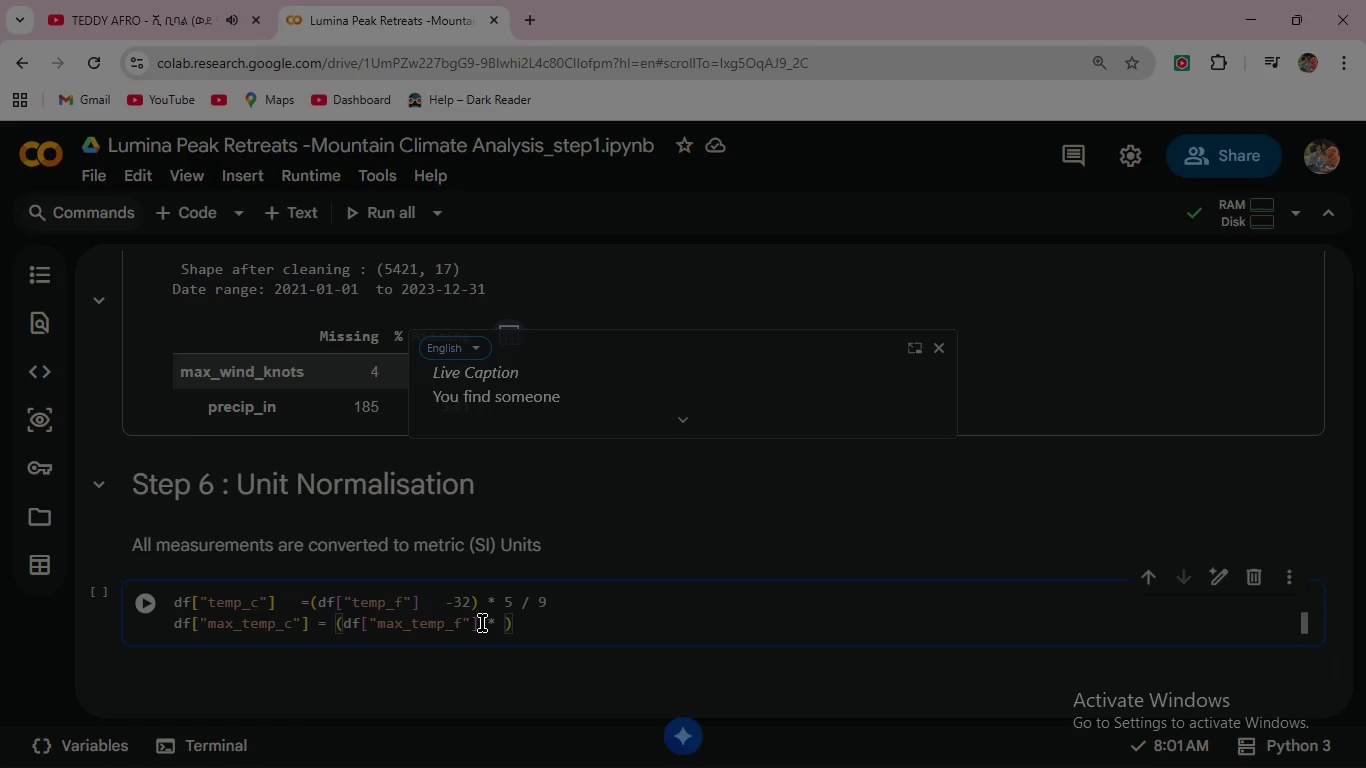 
key(Backspace)
 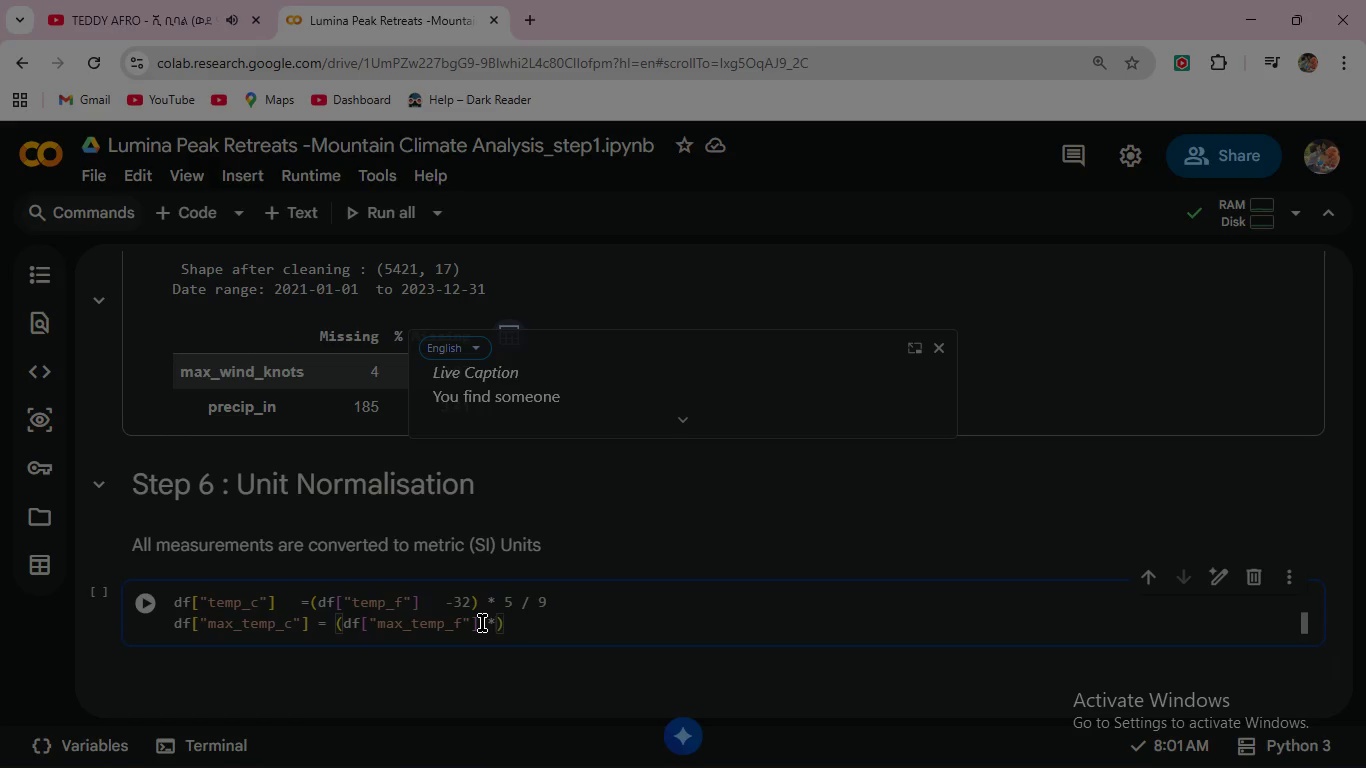 
key(Backspace)
 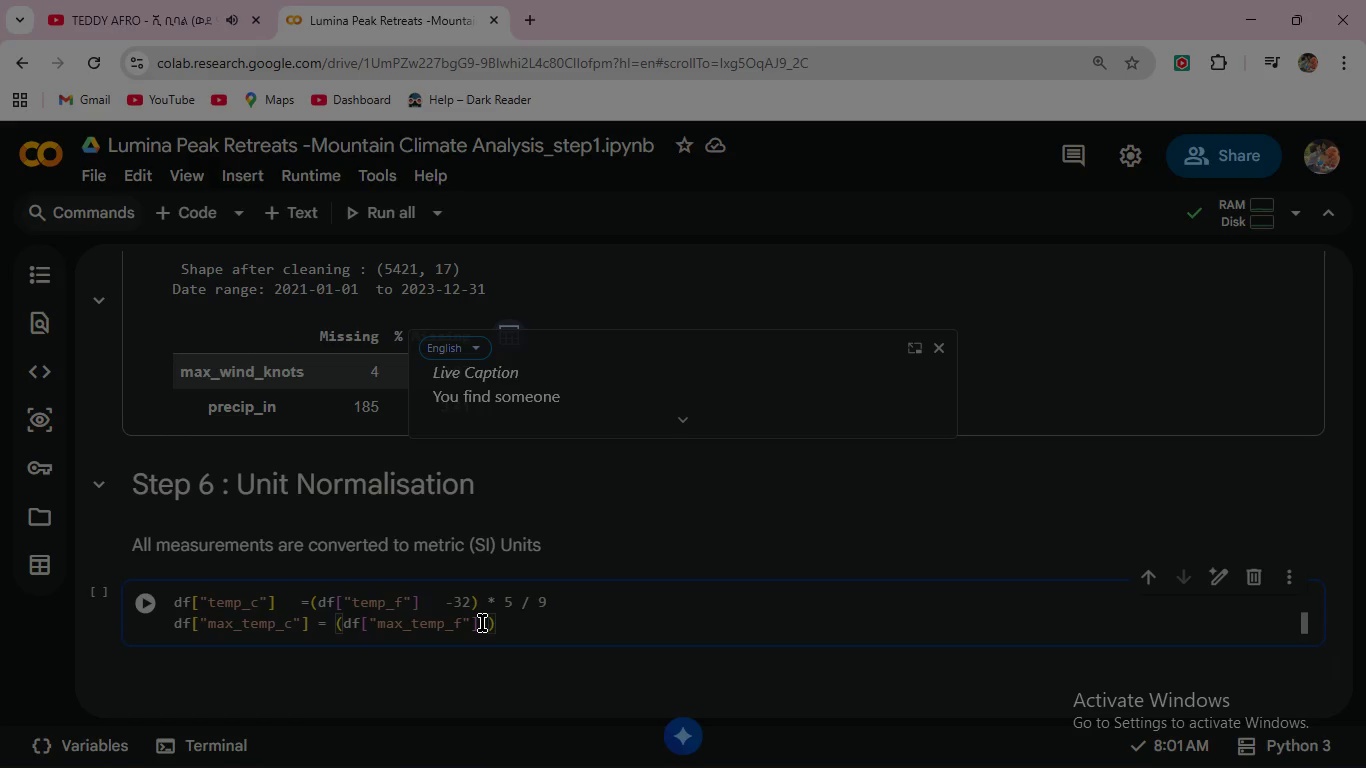 
key(Backspace)
 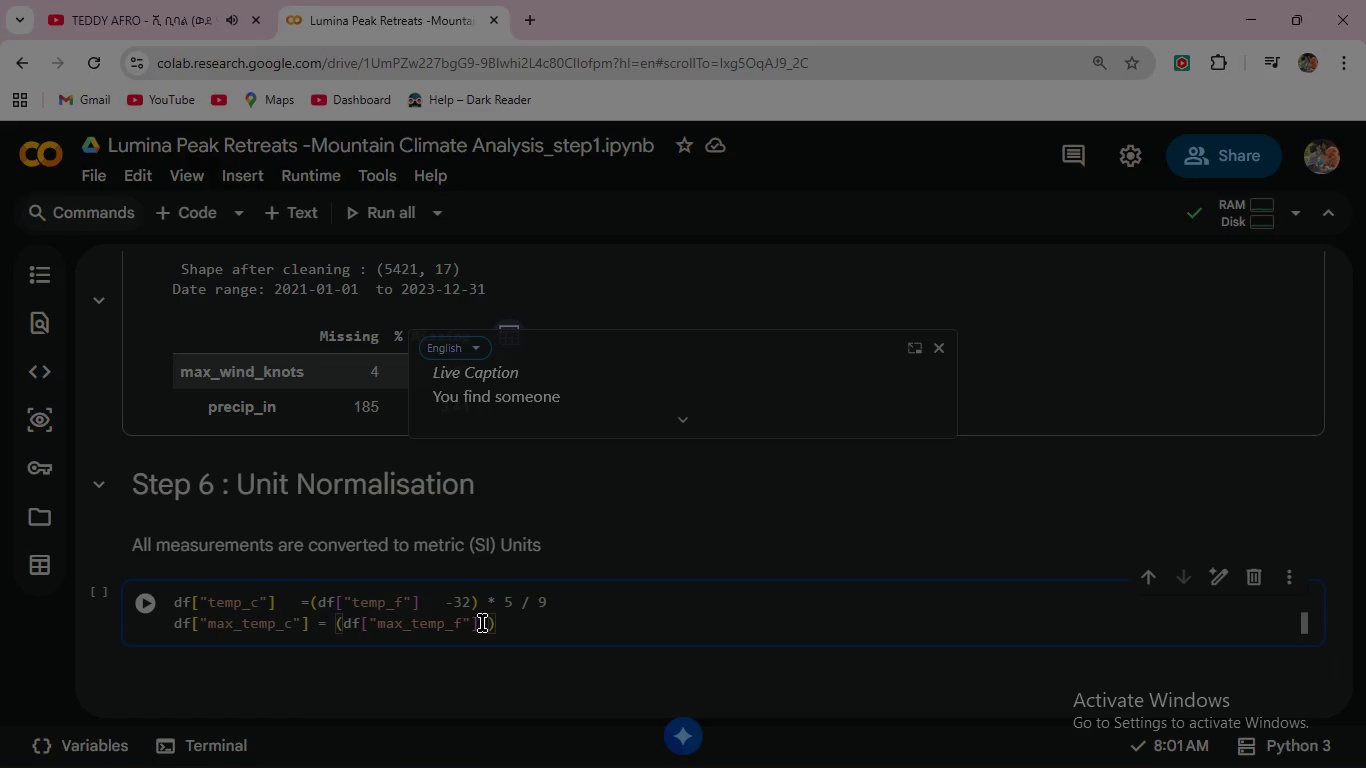 
wait(5.95)
 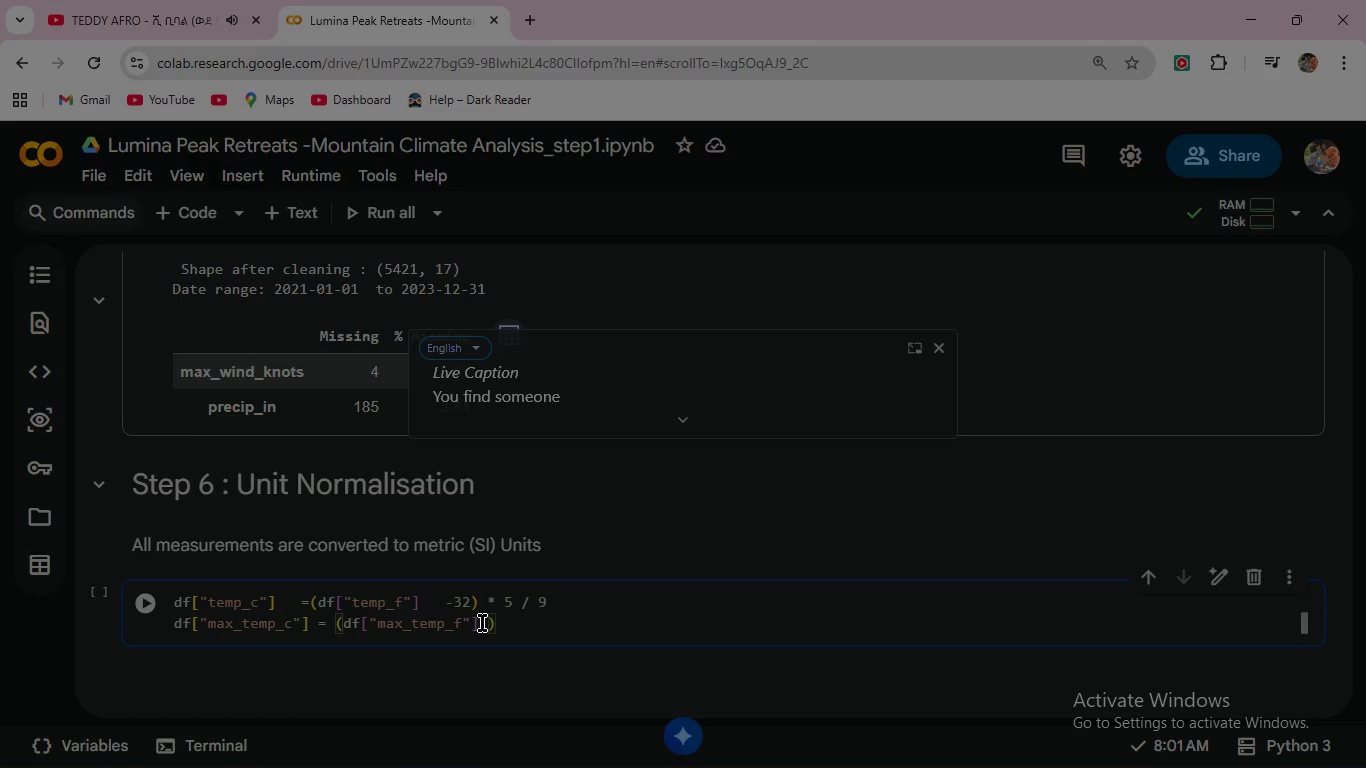 
type( -32)
 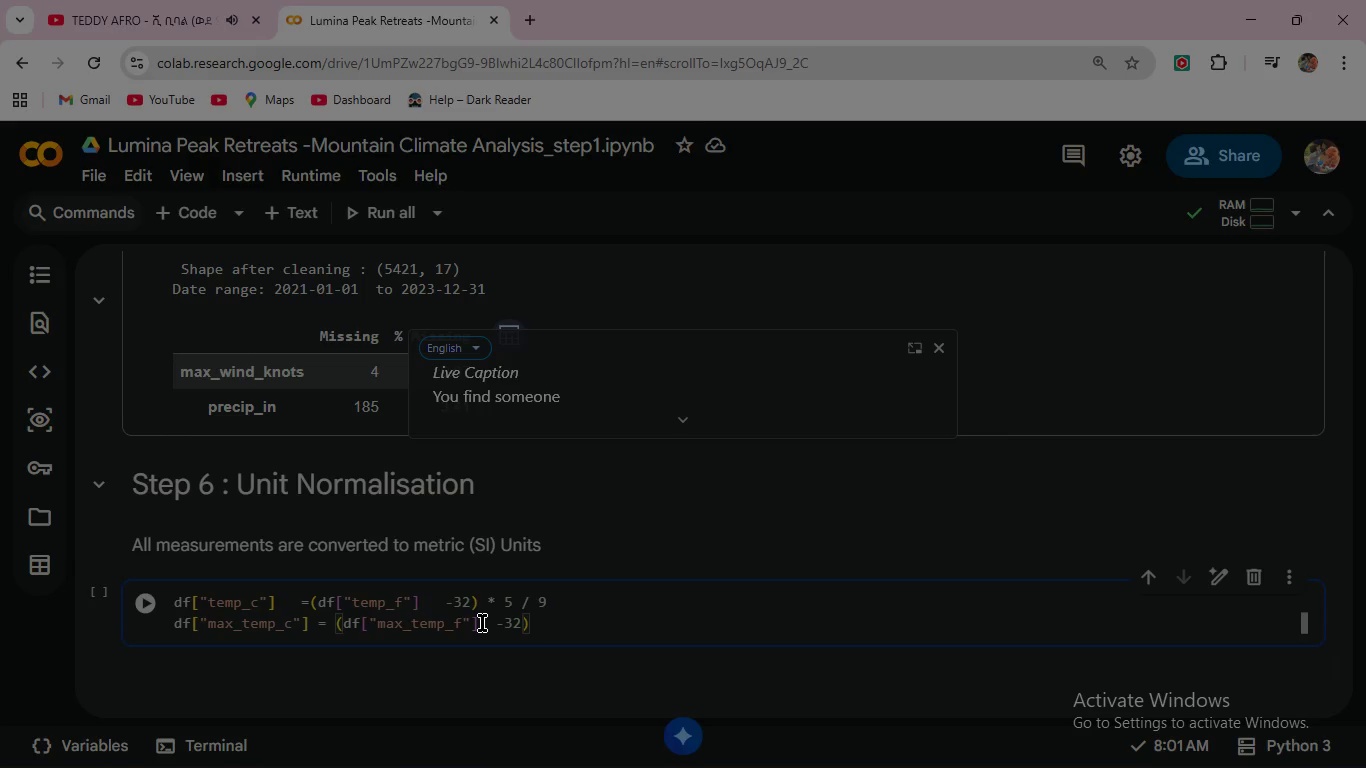 
key(ArrowRight)
 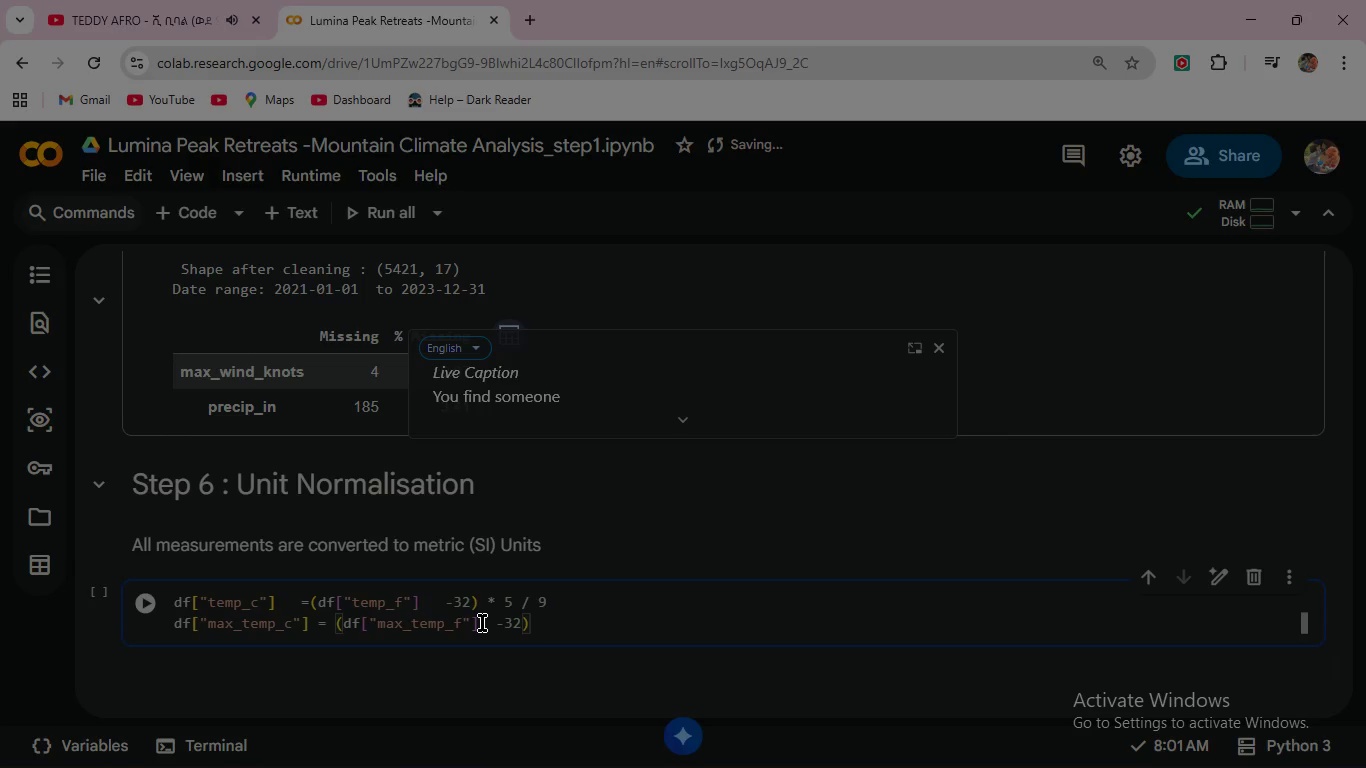 
type( *5)
 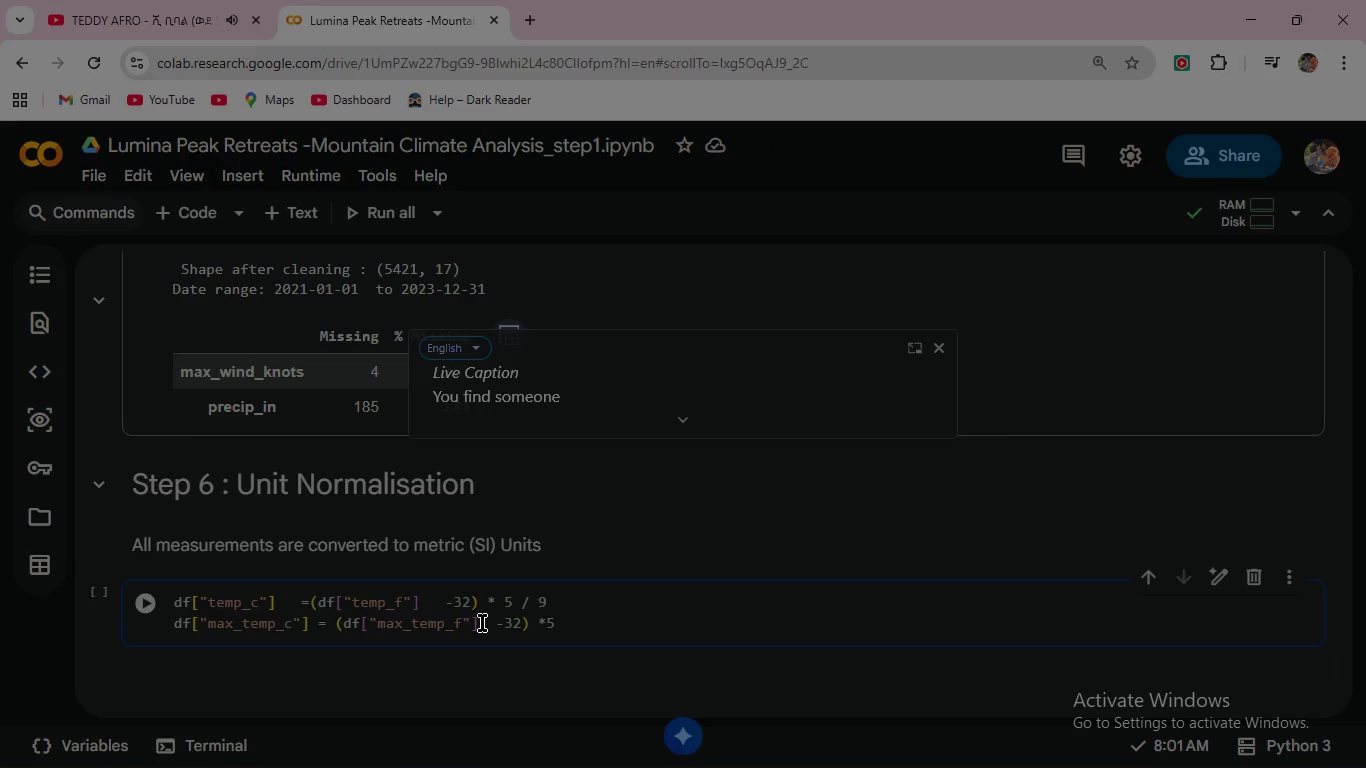 
key(Space)
 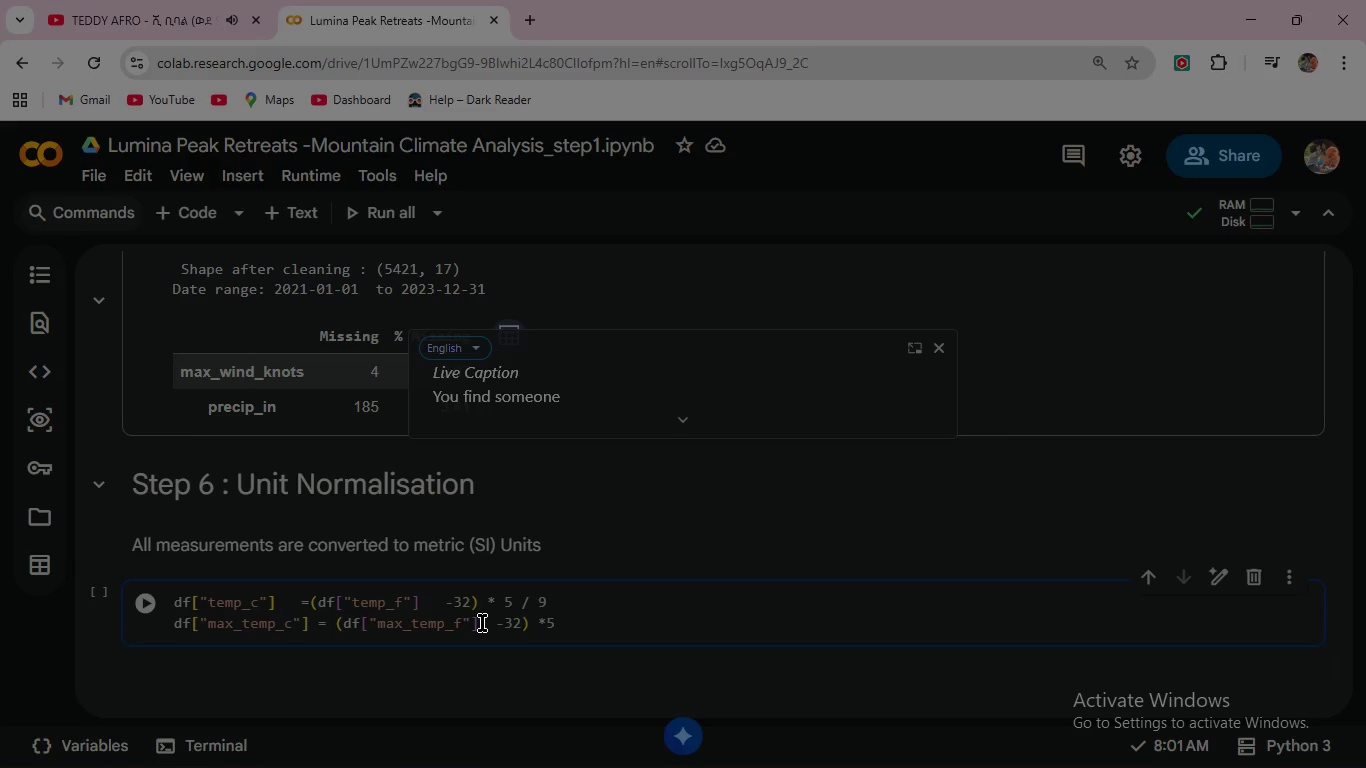 
key(Slash)
 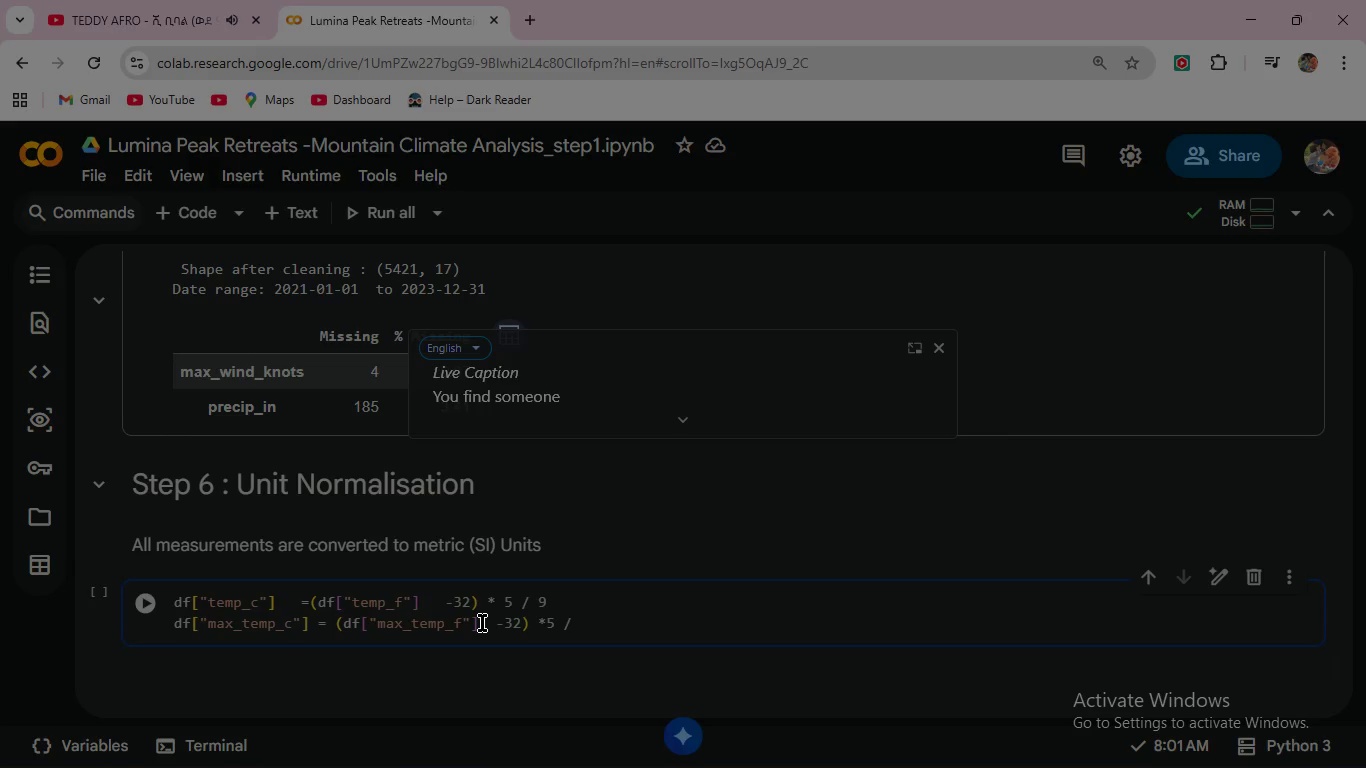 
key(9)
 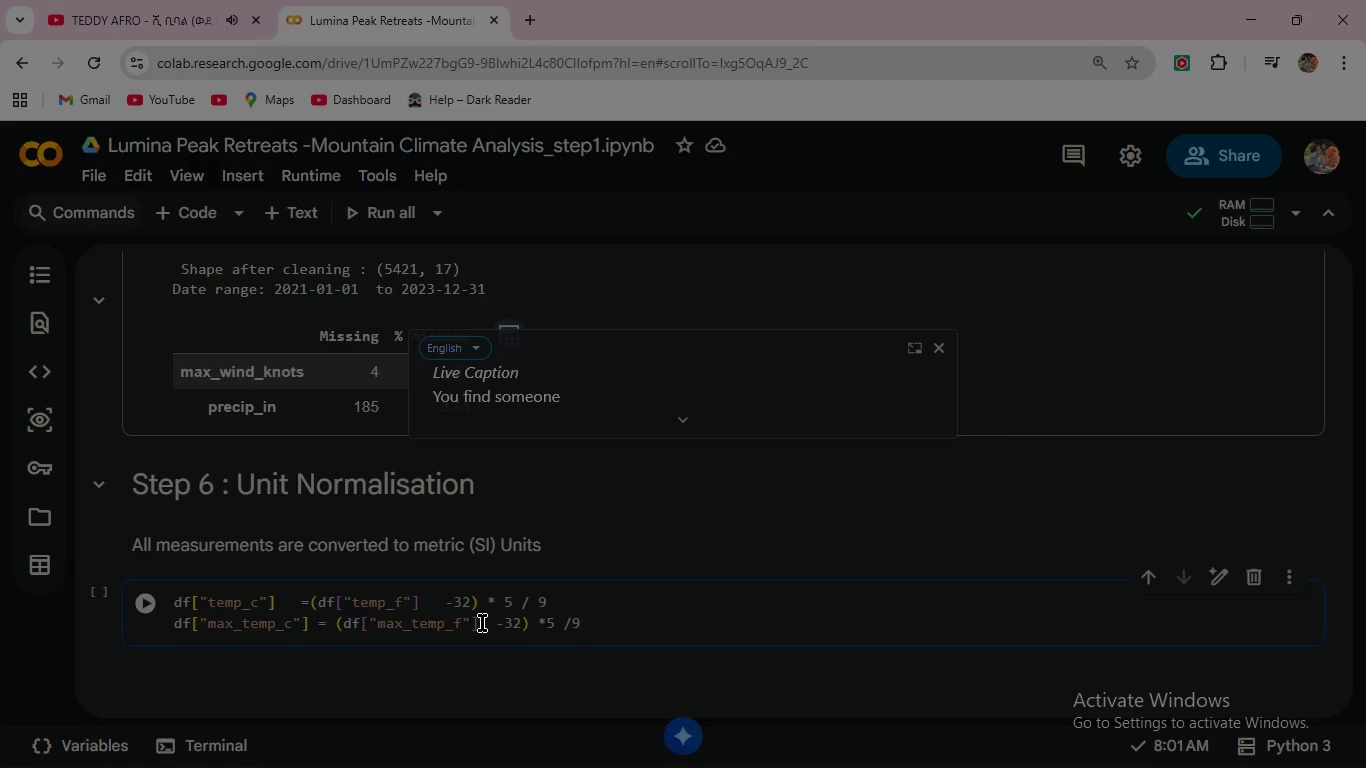 
key(Backspace)
 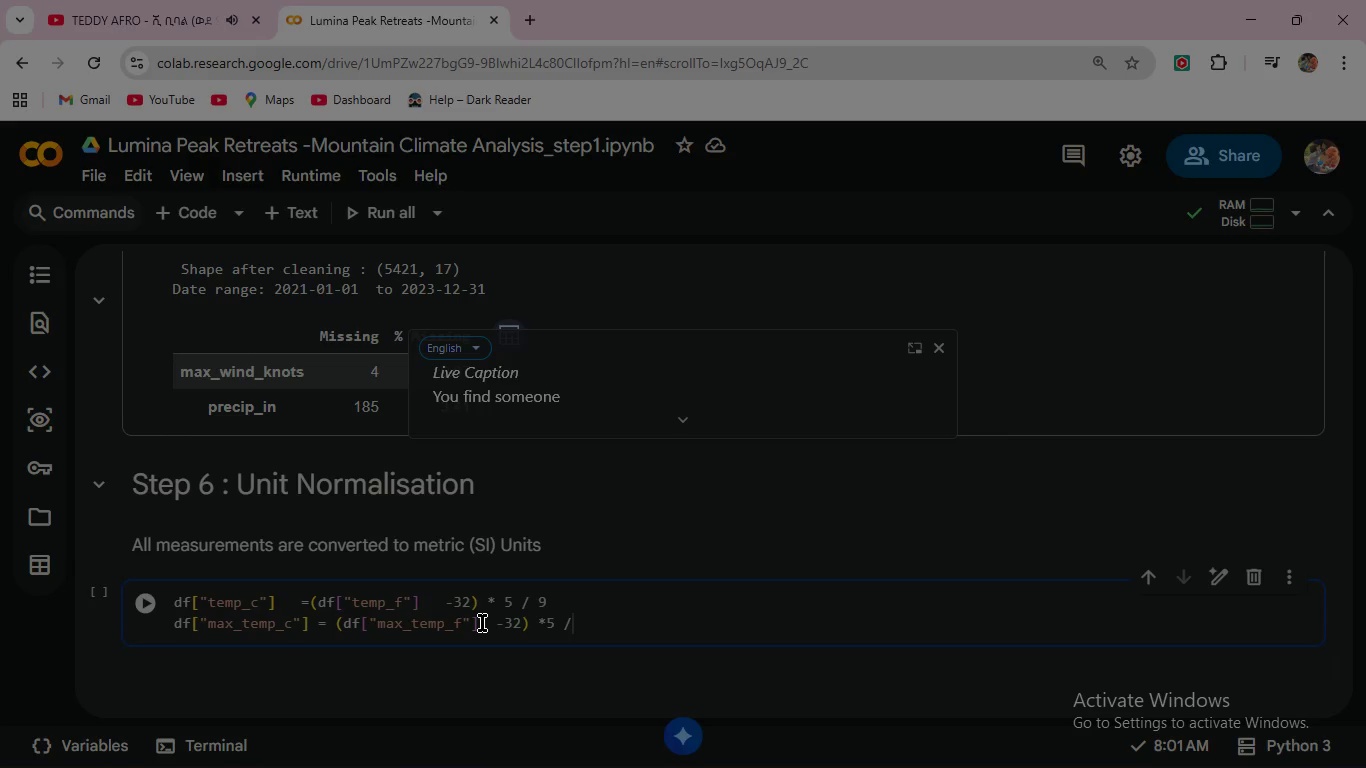 
key(Space)
 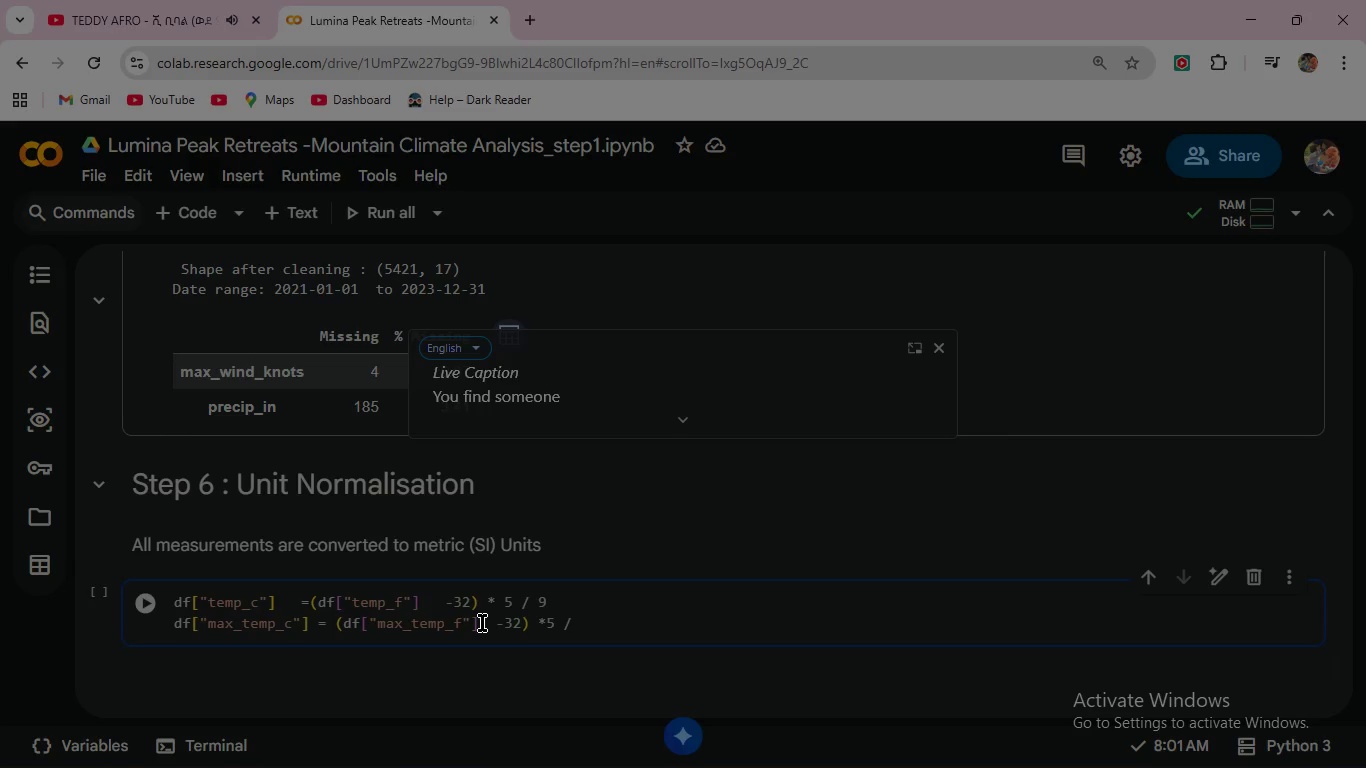 
key(9)
 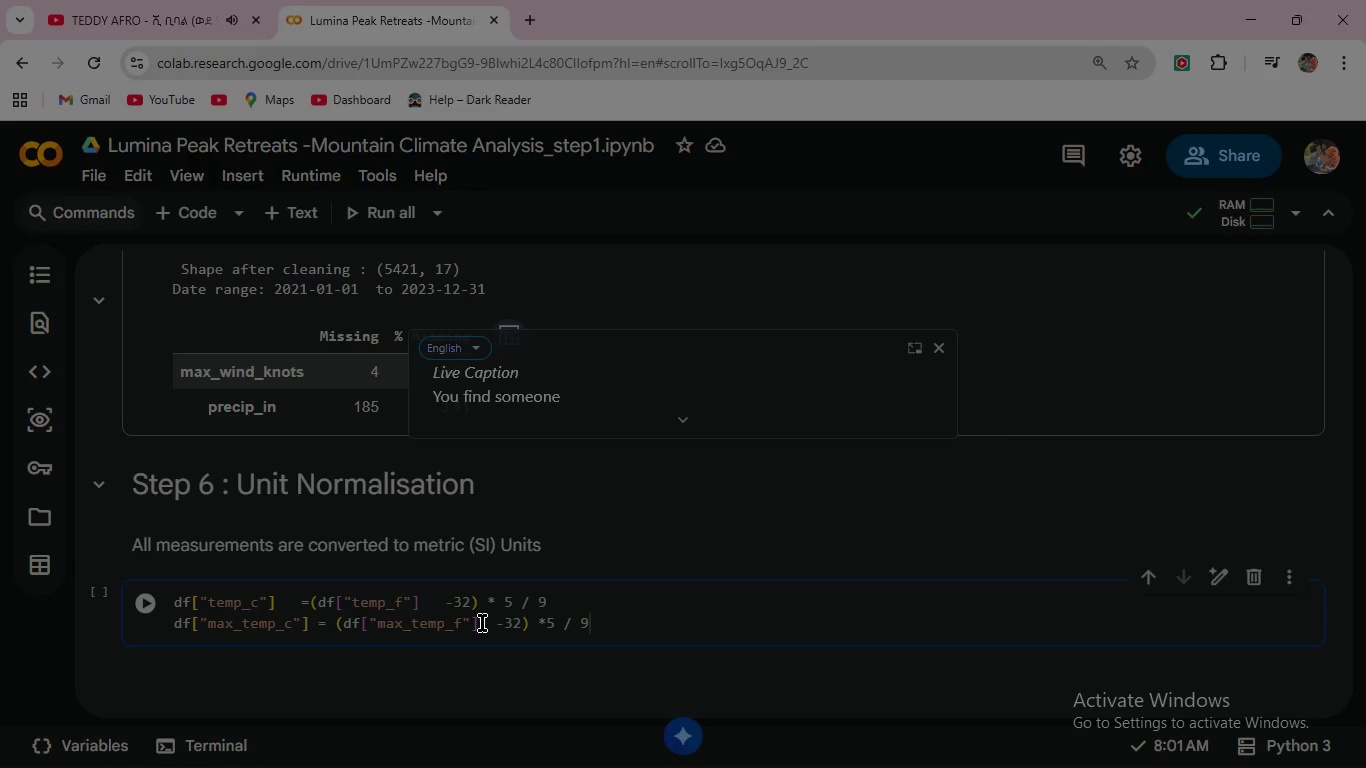 
wait(5.48)
 